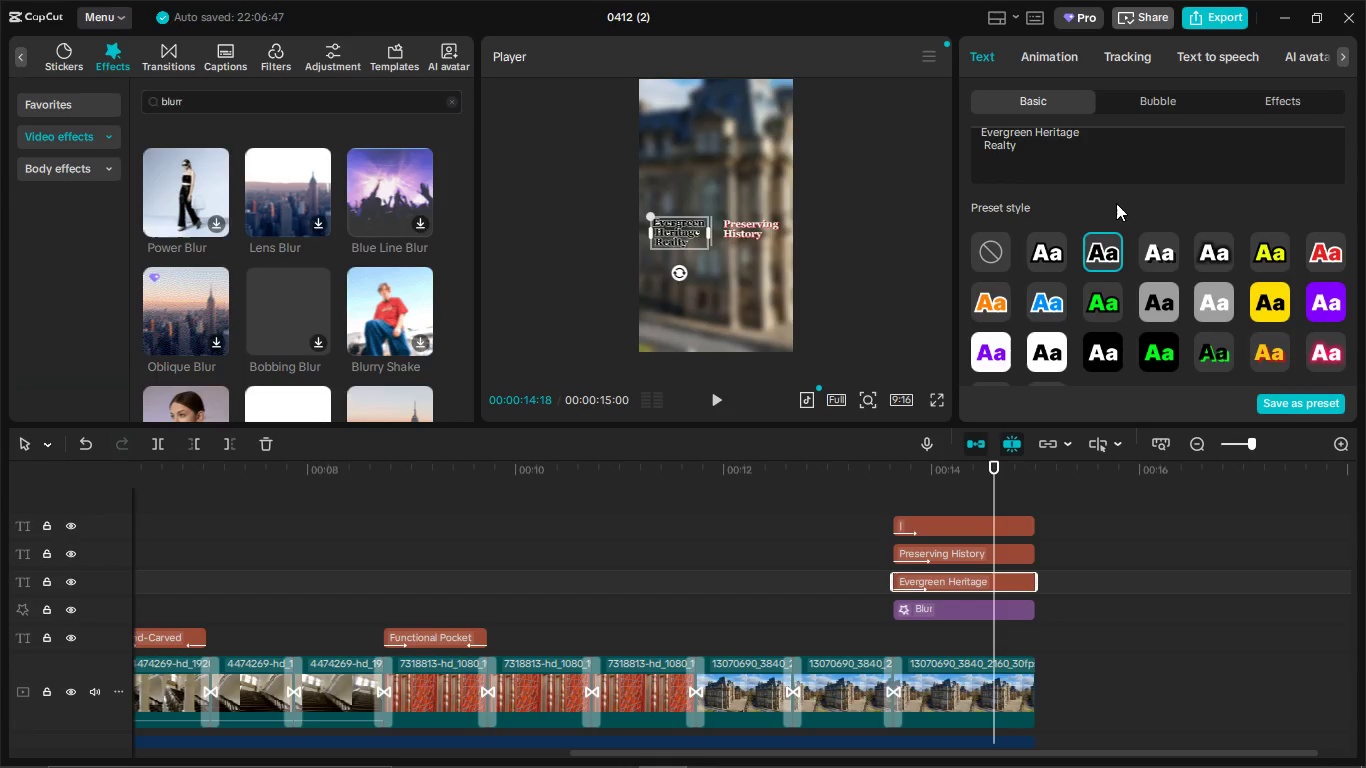 
scroll: coordinate [1132, 343], scroll_direction: up, amount: 11.0
 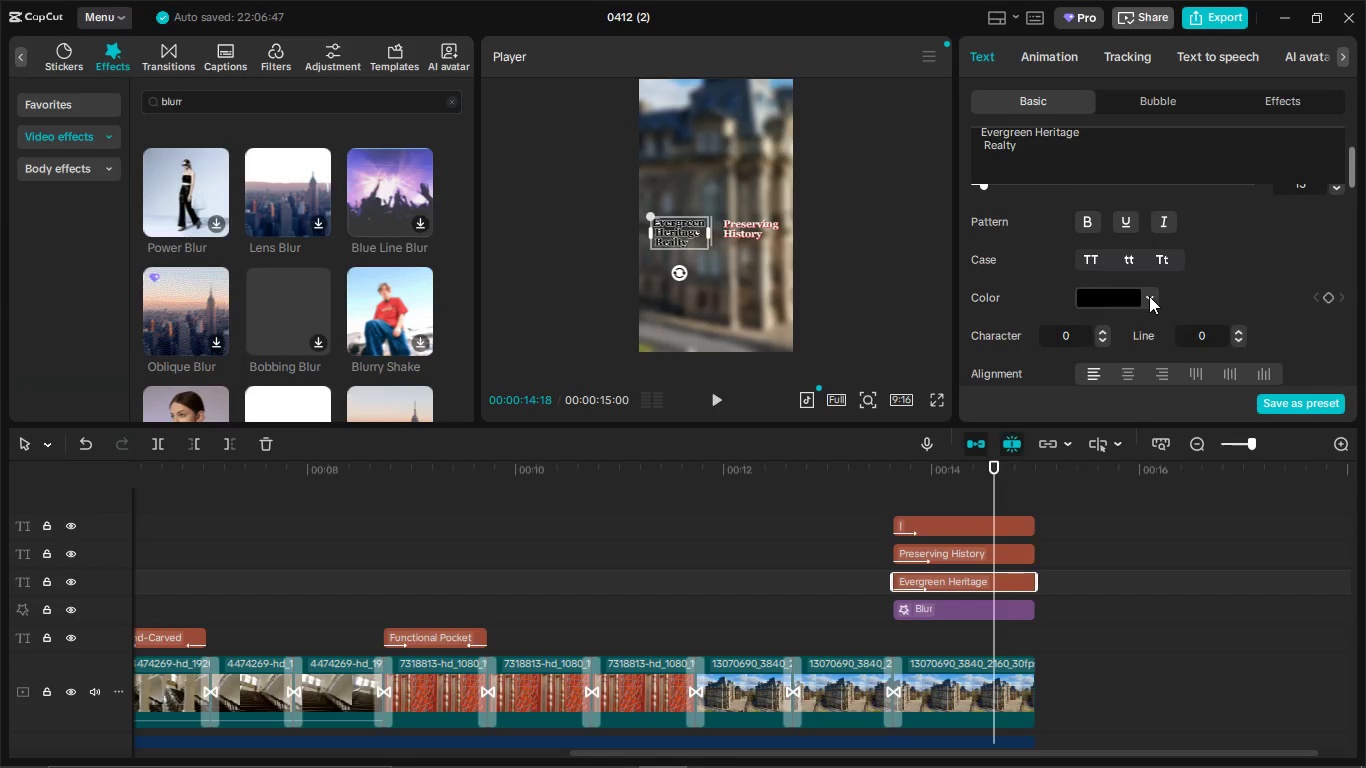 
left_click([1149, 296])
 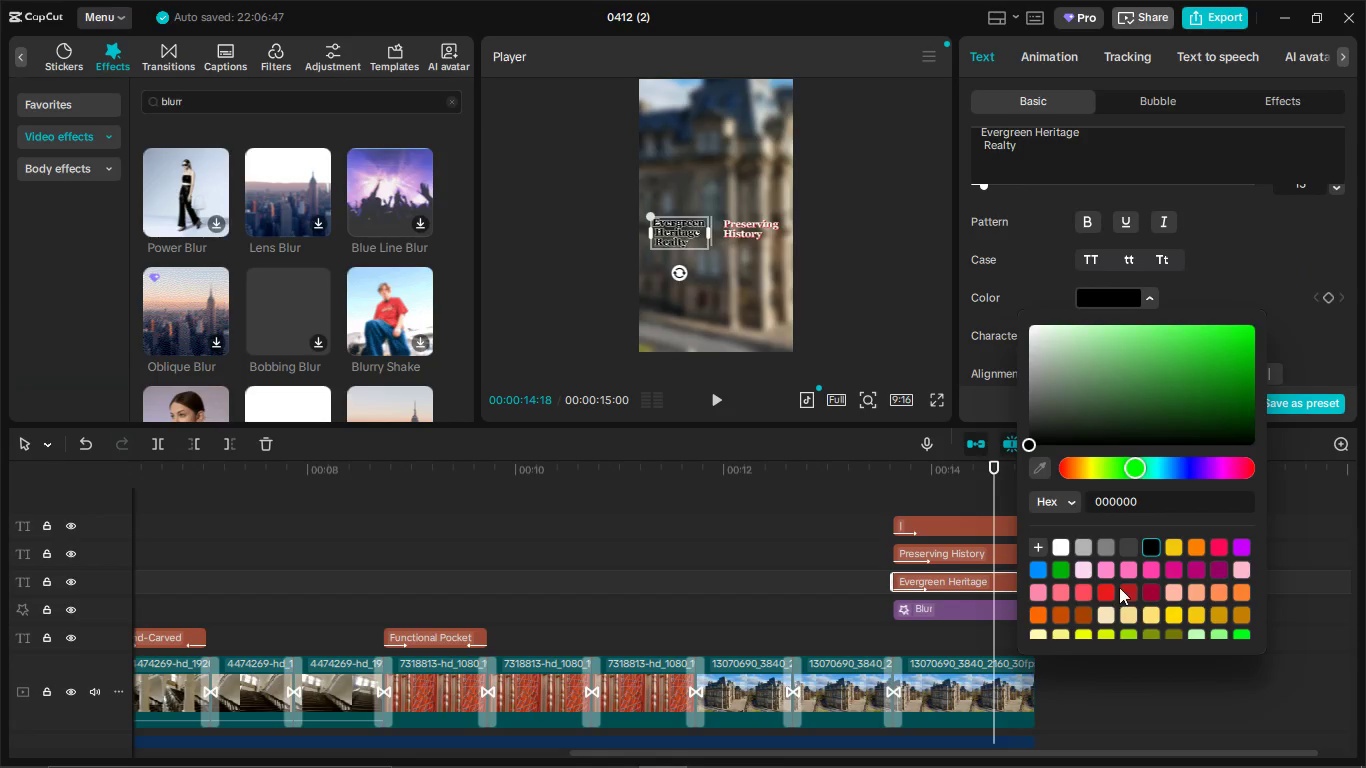 
scroll: coordinate [1122, 585], scroll_direction: down, amount: 2.0
 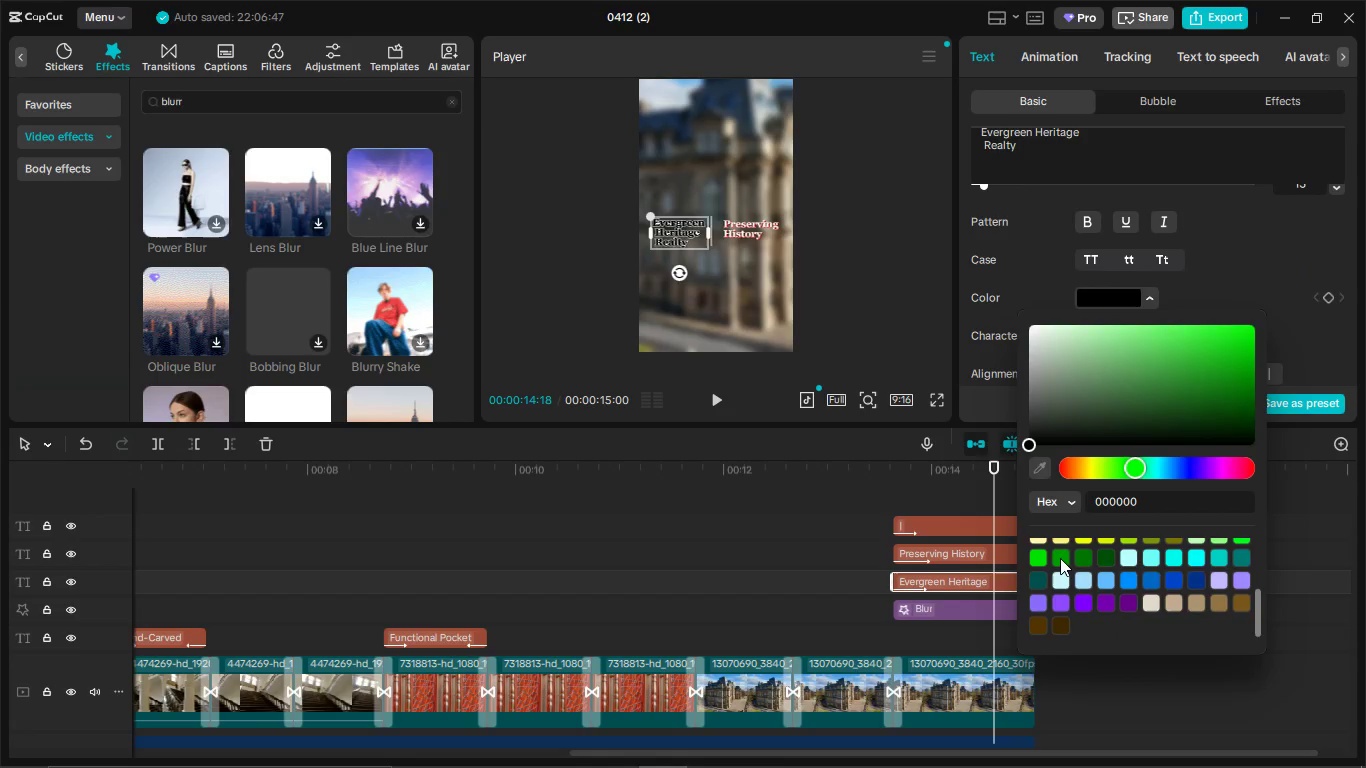 
left_click([1060, 558])
 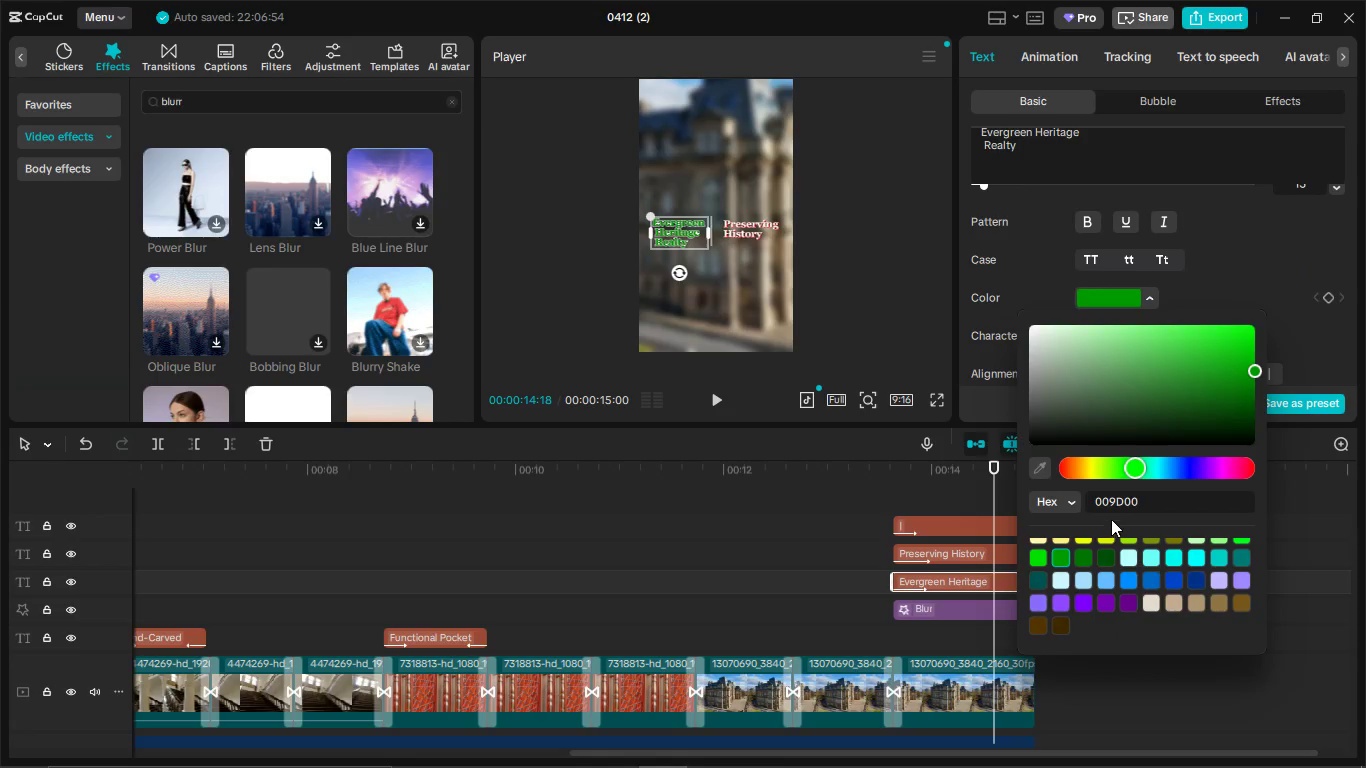 
scroll: coordinate [1112, 508], scroll_direction: down, amount: 2.0
 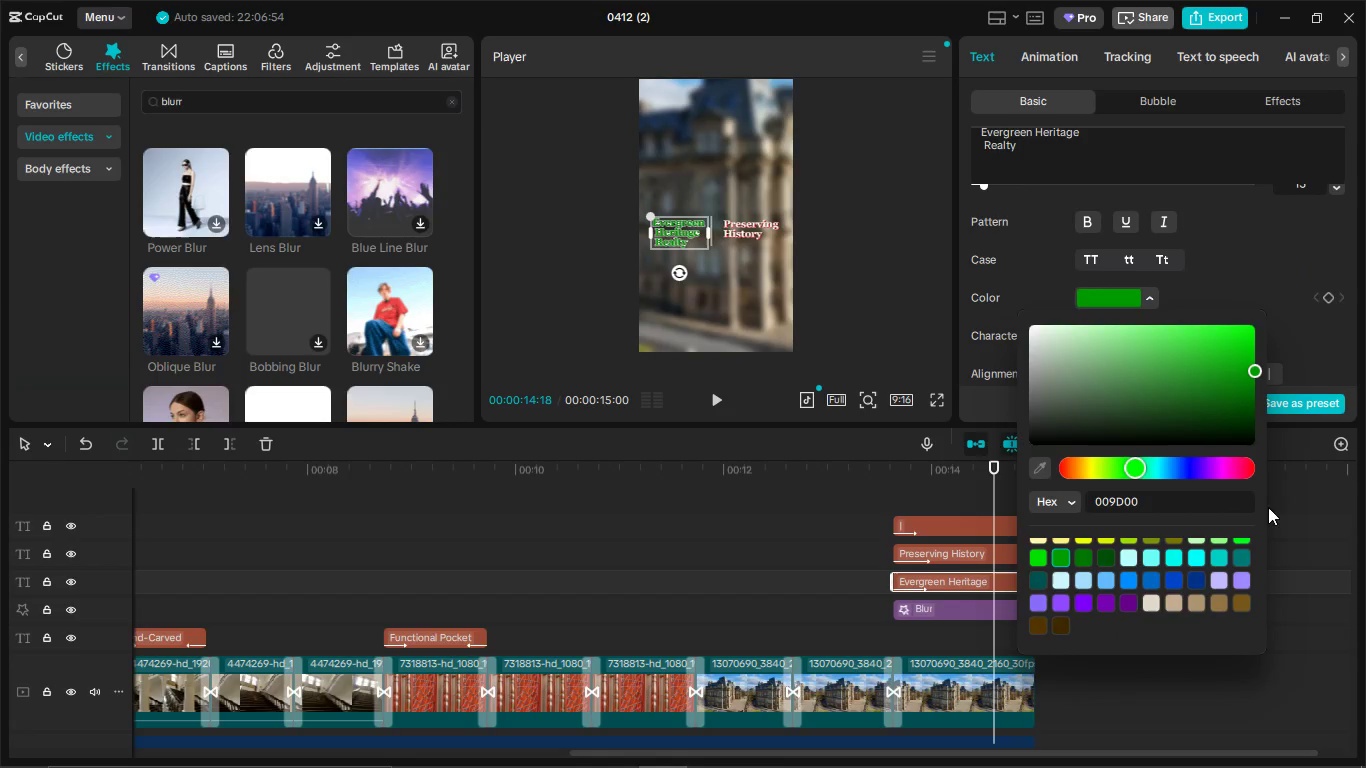 
left_click([1297, 504])
 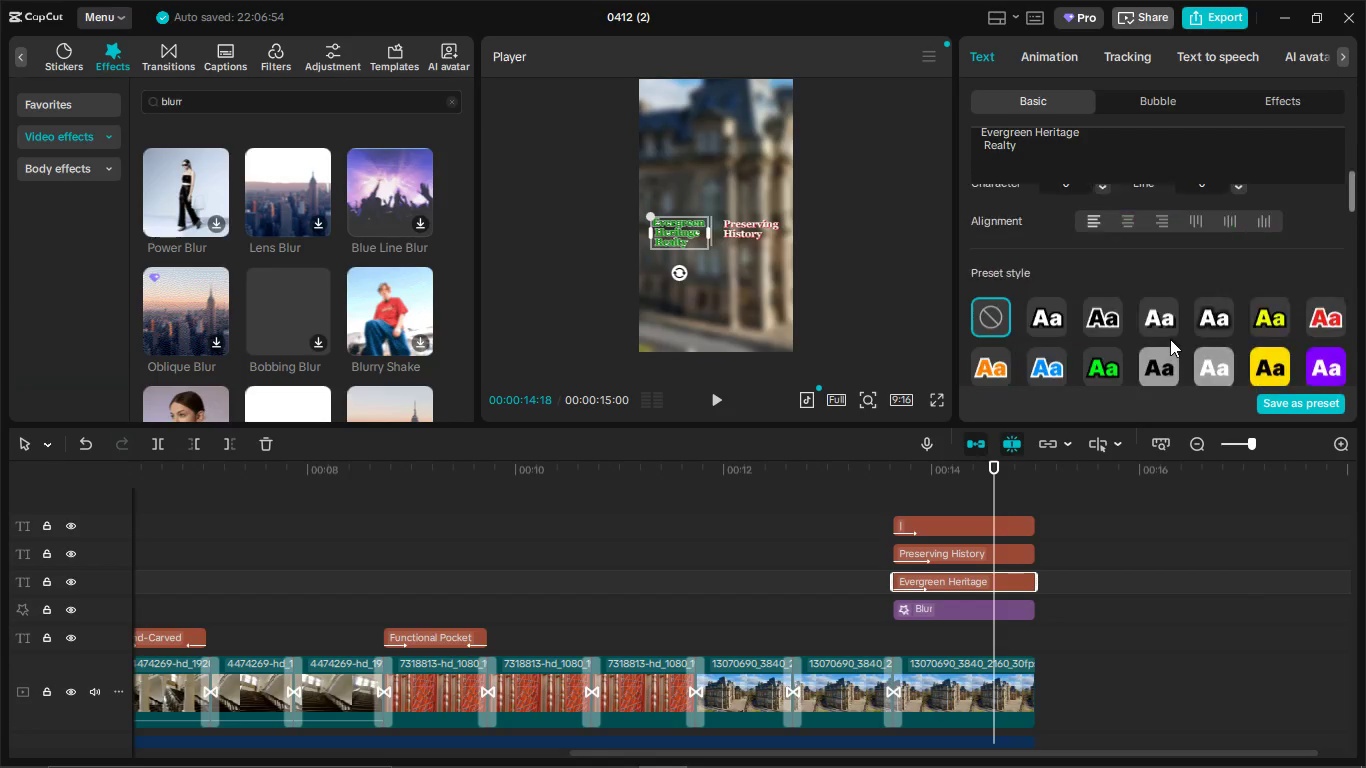 
scroll: coordinate [1173, 339], scroll_direction: down, amount: 3.0
 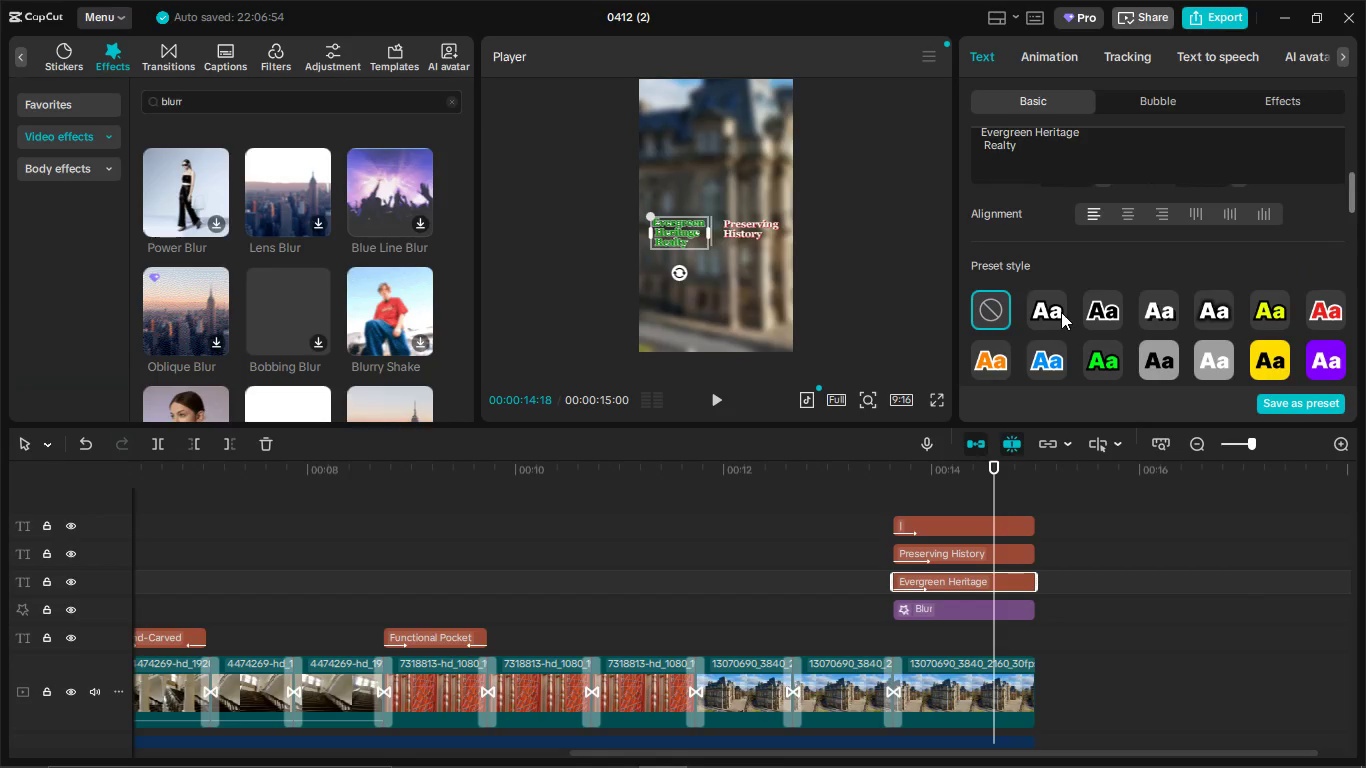 
left_click([1061, 312])
 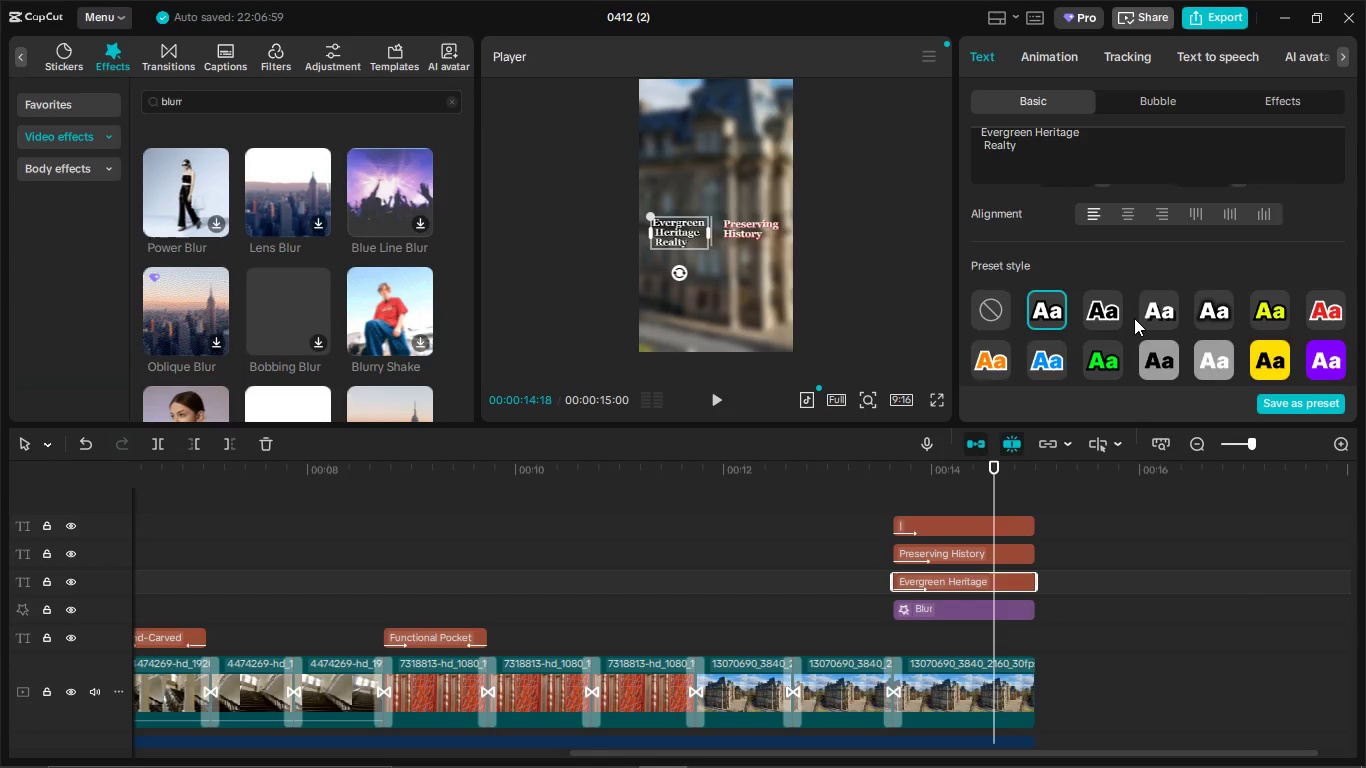 
scroll: coordinate [1134, 318], scroll_direction: up, amount: 3.0
 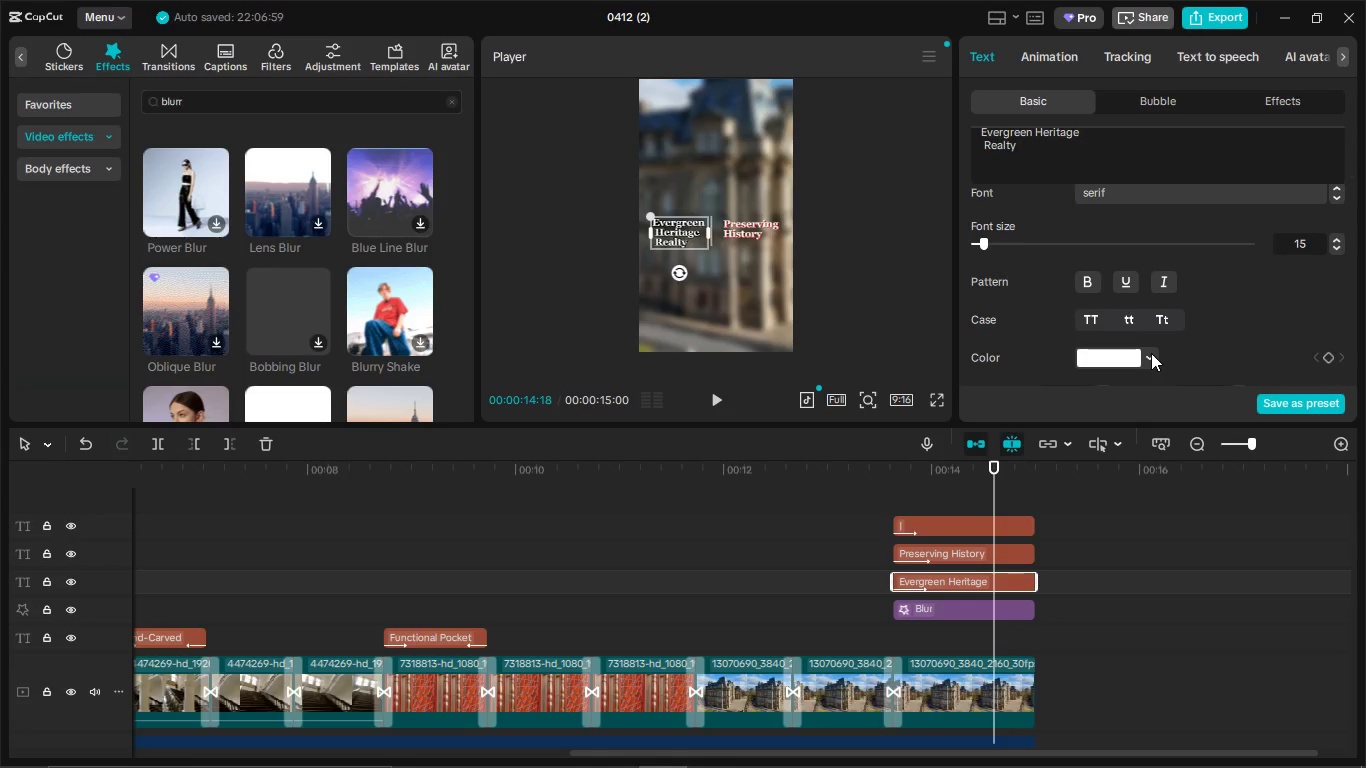 
left_click([1151, 353])
 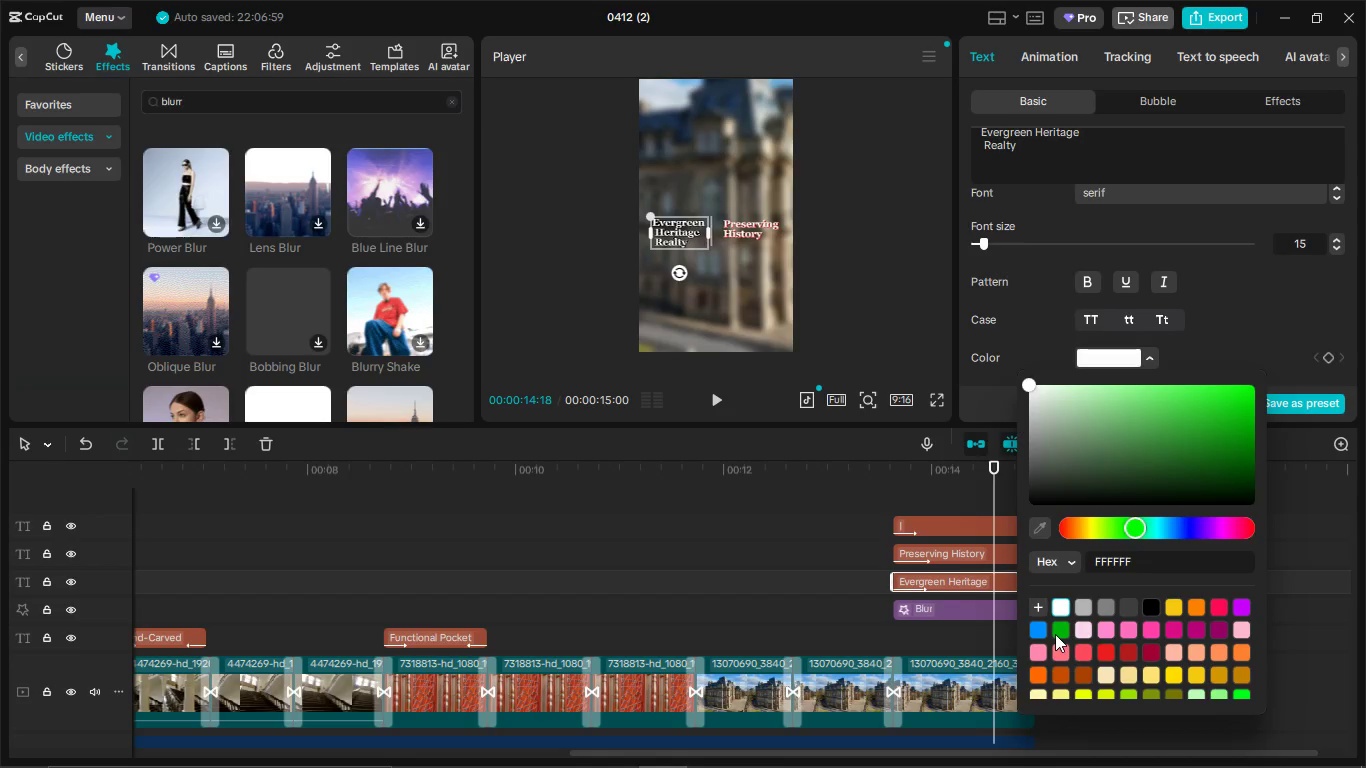 
left_click([1055, 632])
 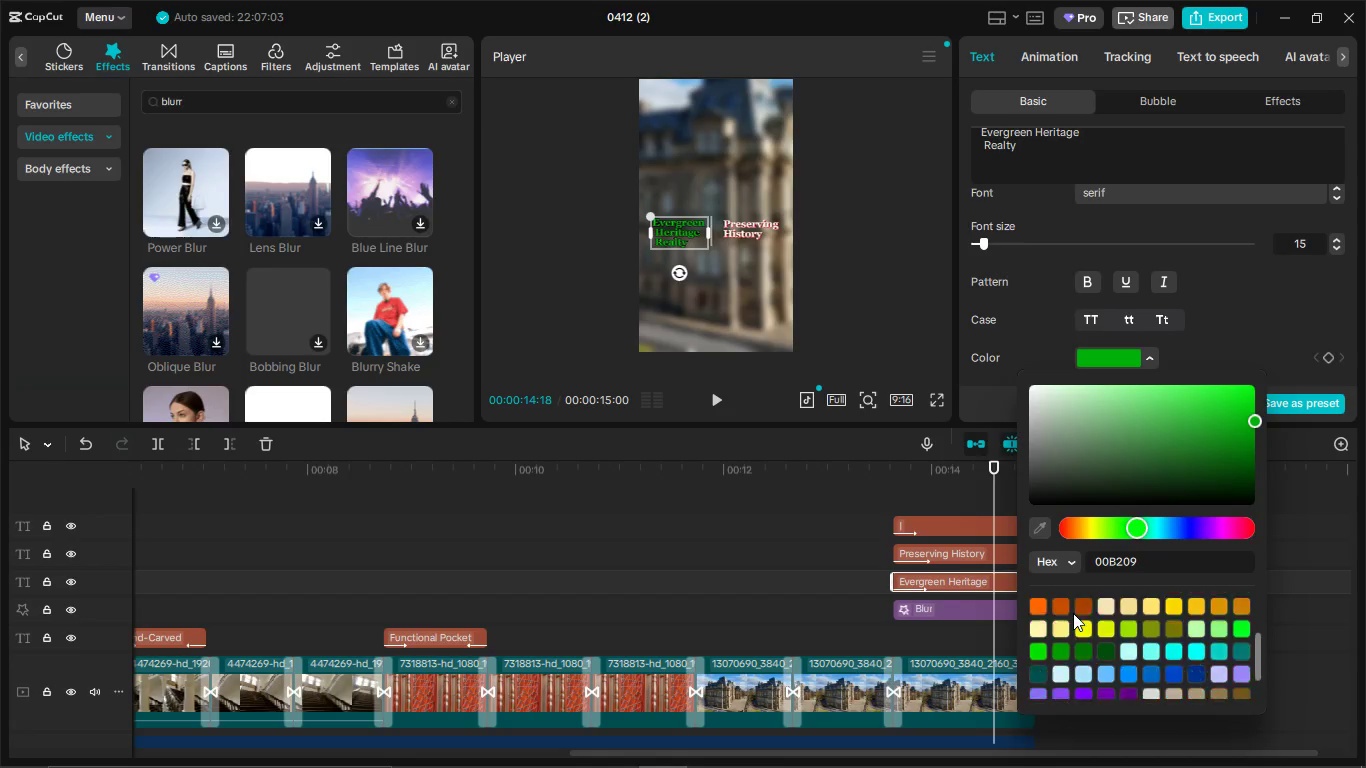 
scroll: coordinate [1073, 613], scroll_direction: none, amount: 0.0
 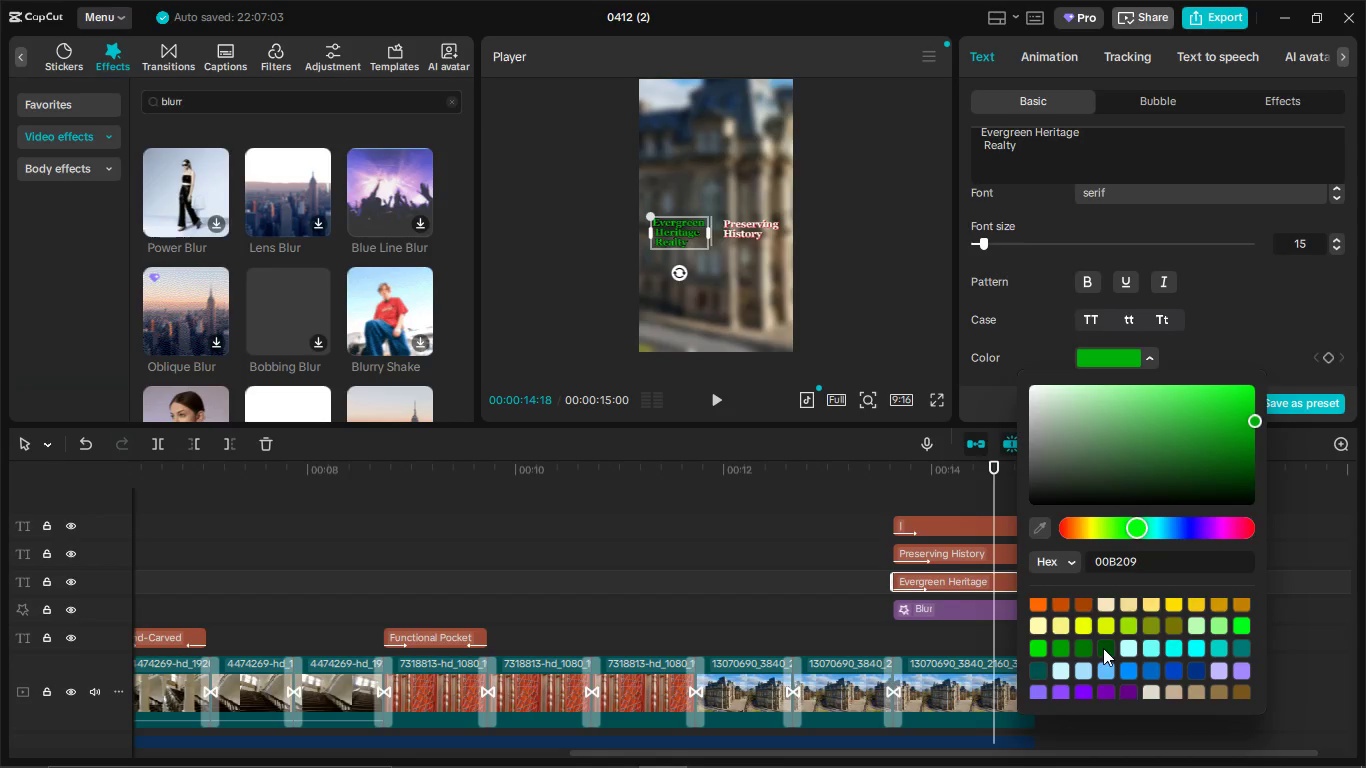 
left_click([1102, 647])
 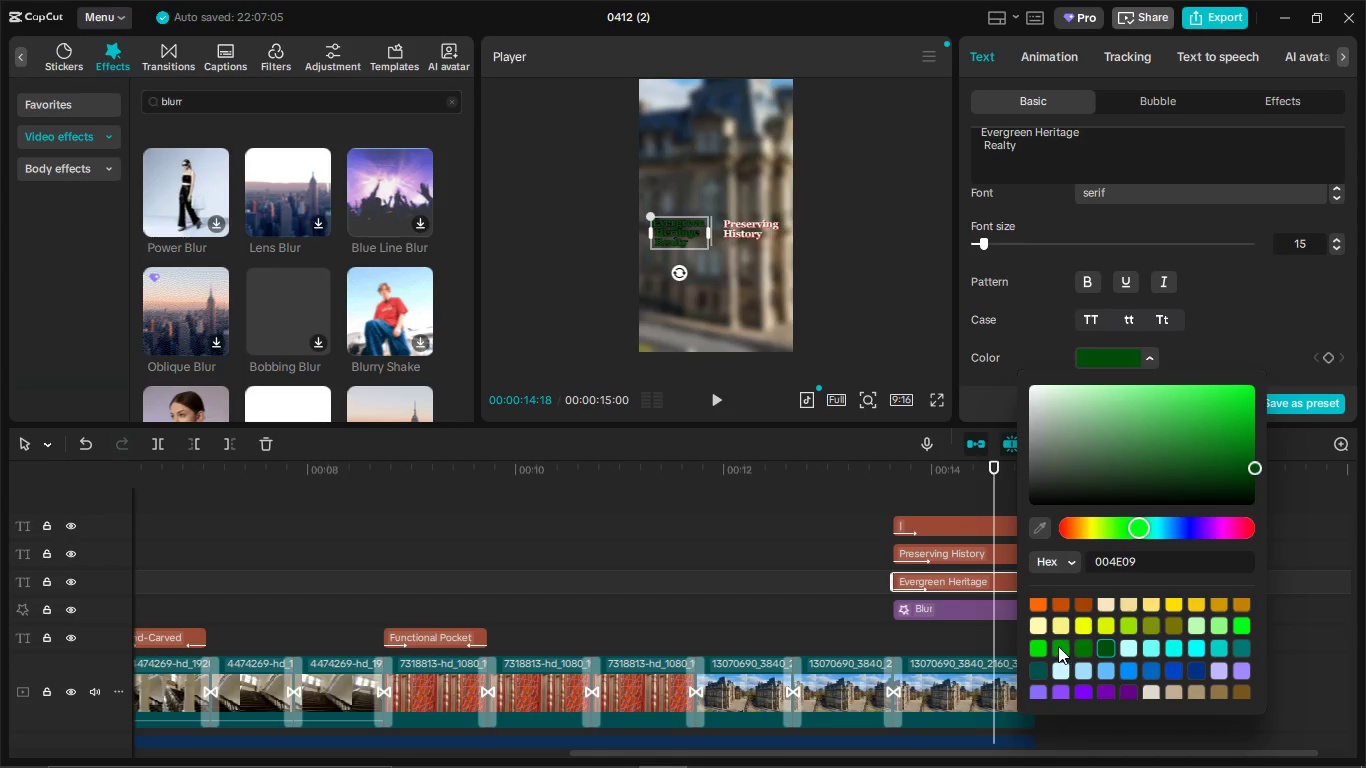 
left_click([1058, 646])
 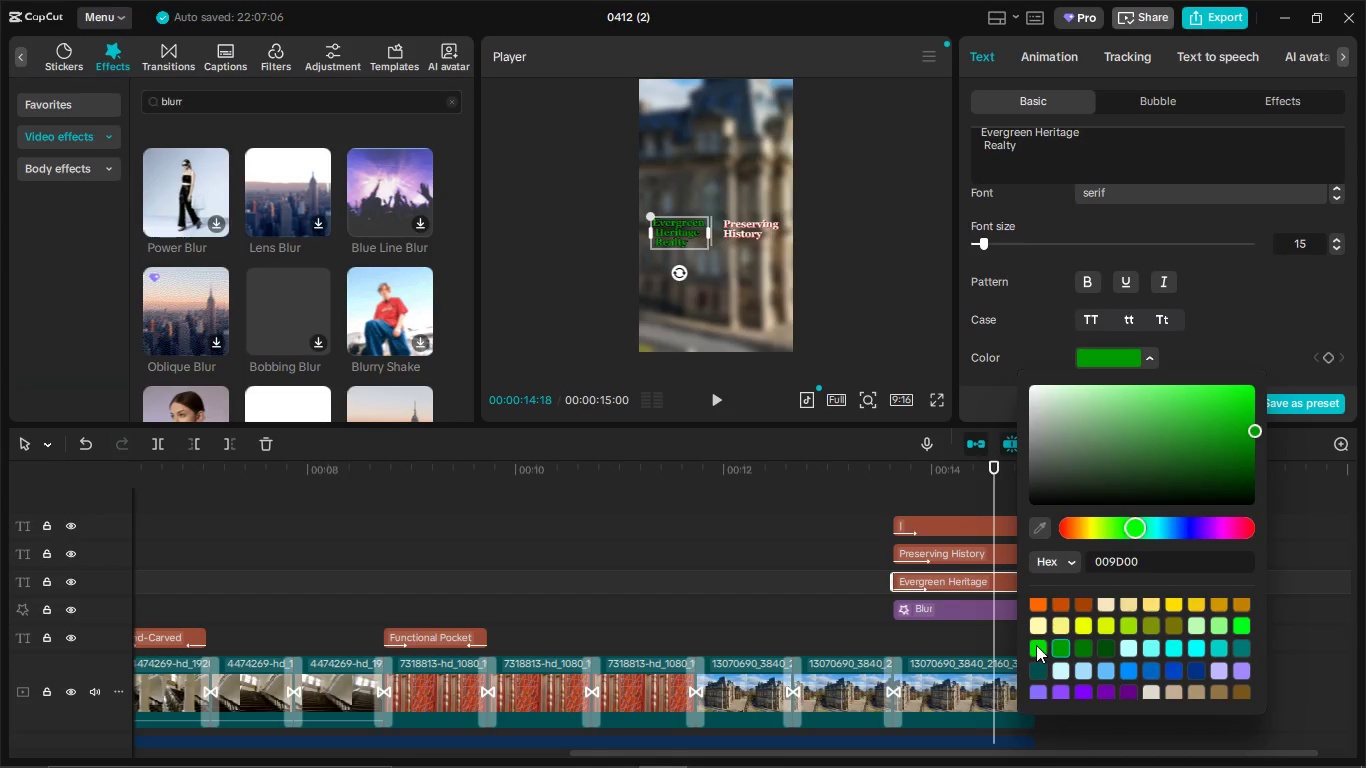 
left_click([1036, 645])
 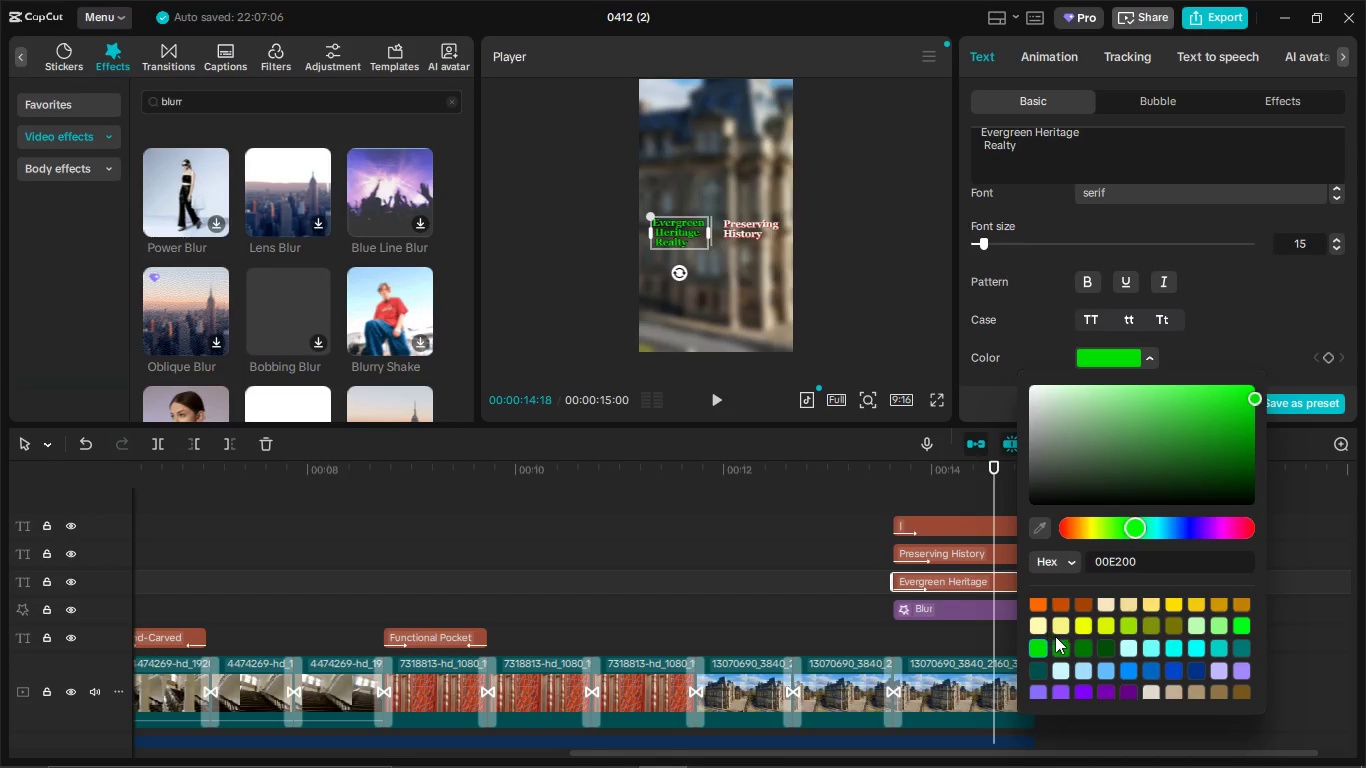 
left_click([1057, 645])
 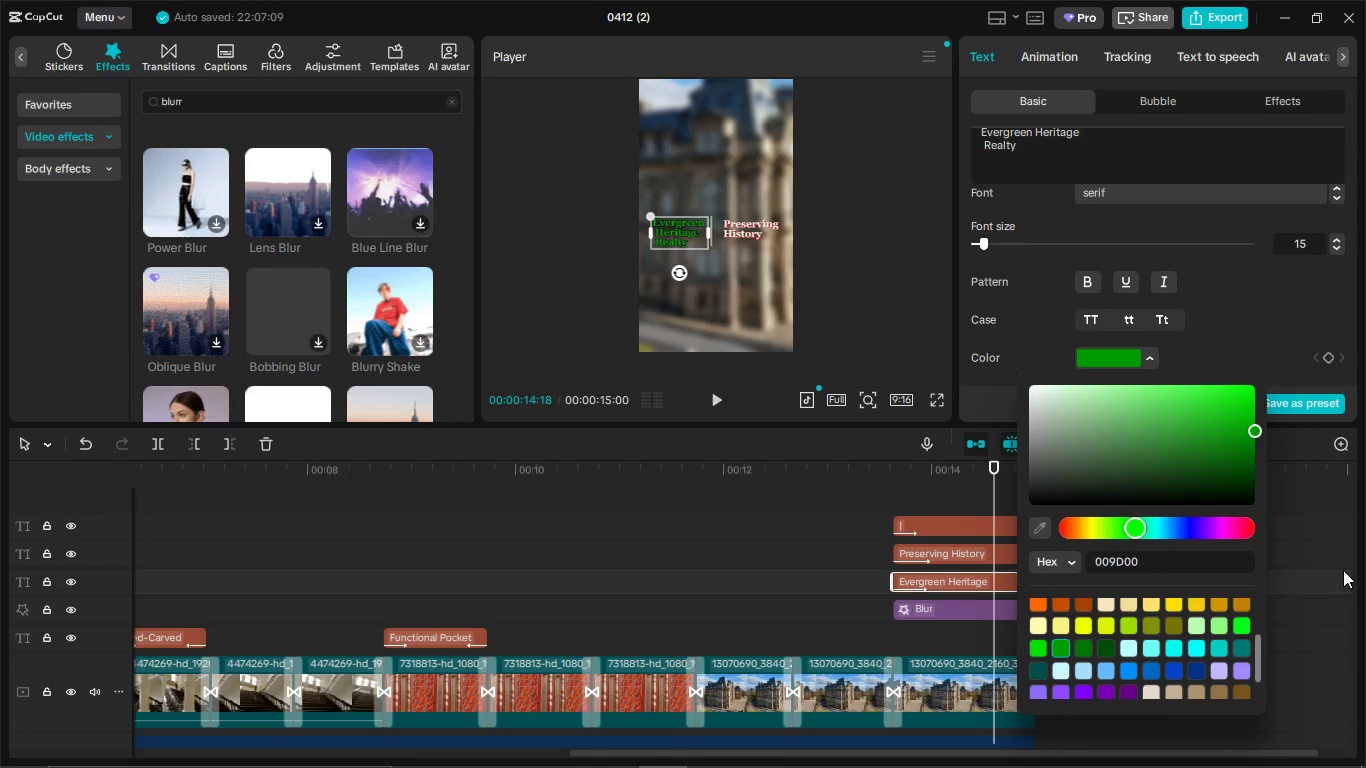 
left_click([1345, 569])
 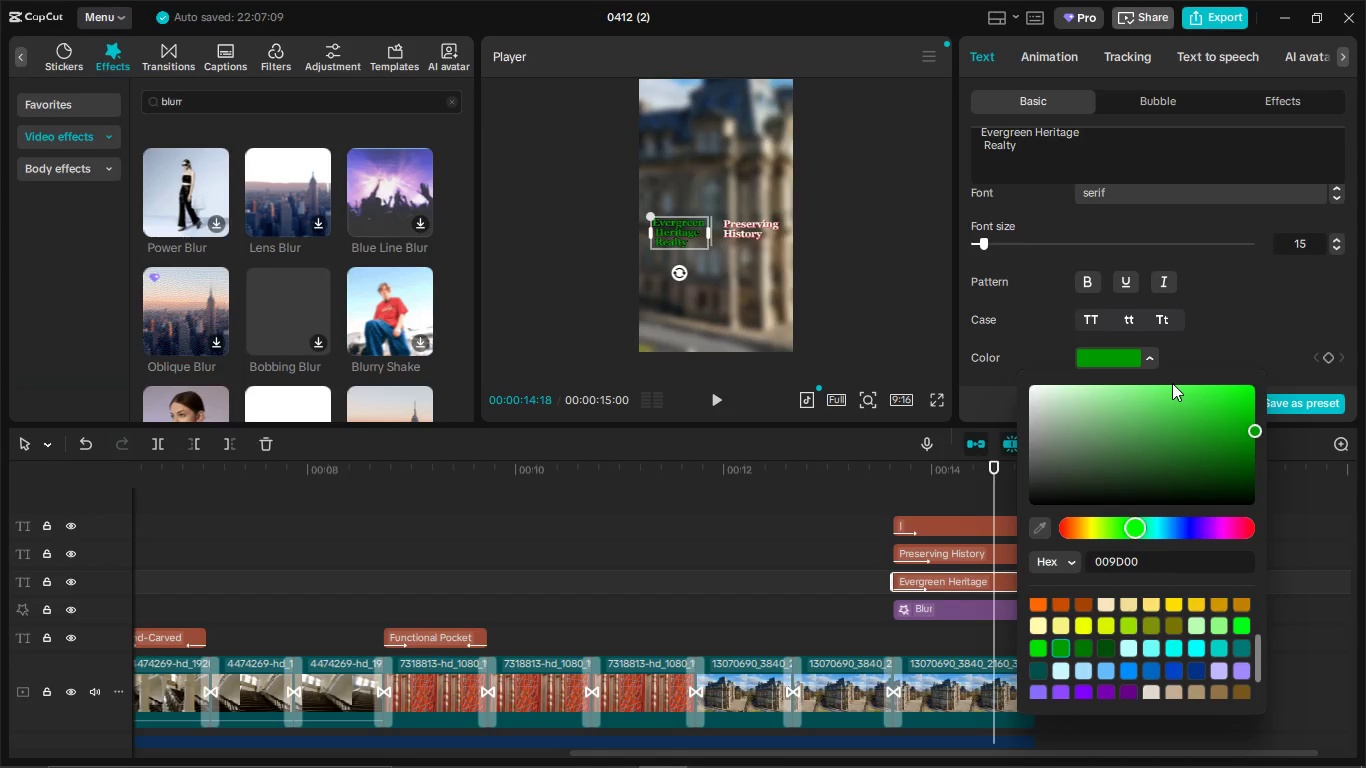 
scroll: coordinate [1187, 319], scroll_direction: down, amount: 11.0
 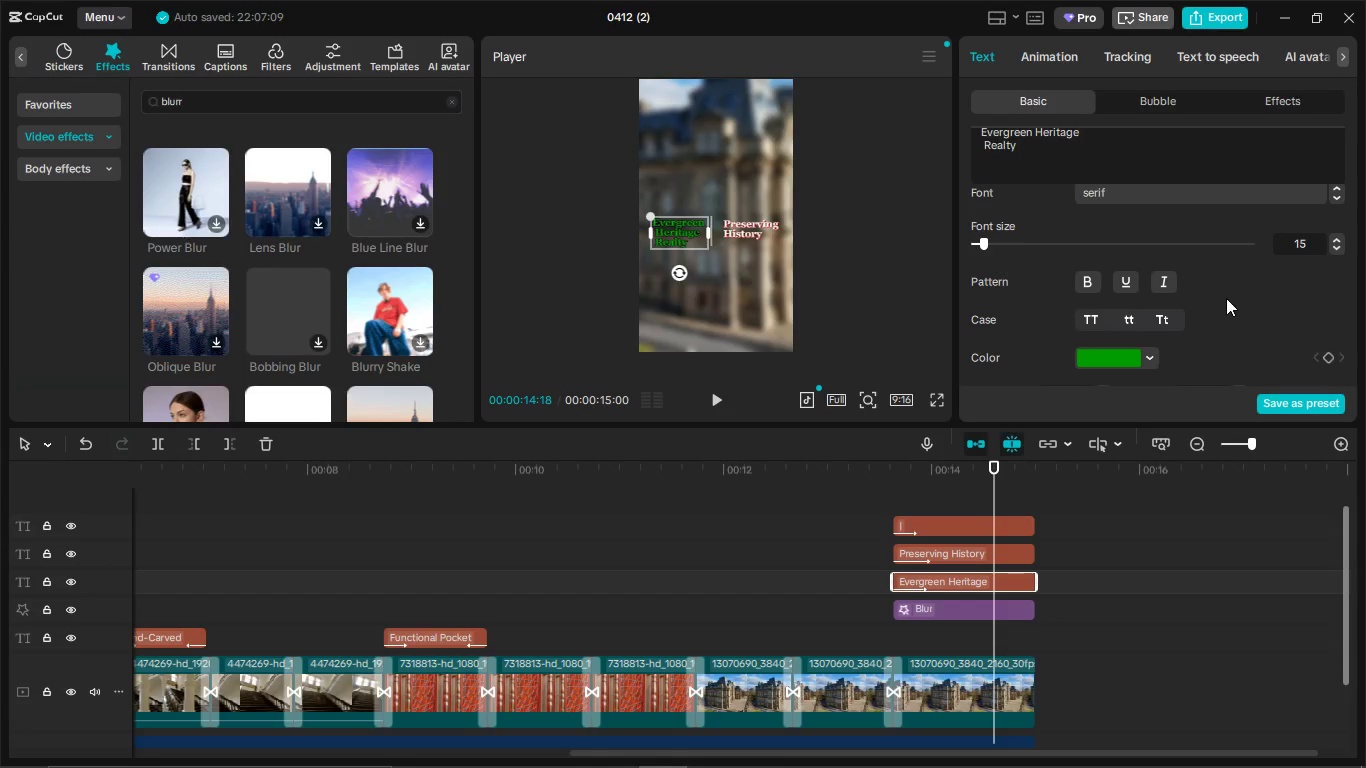 
left_click_drag(start_coordinate=[1230, 303], to_coordinate=[1221, 284])
 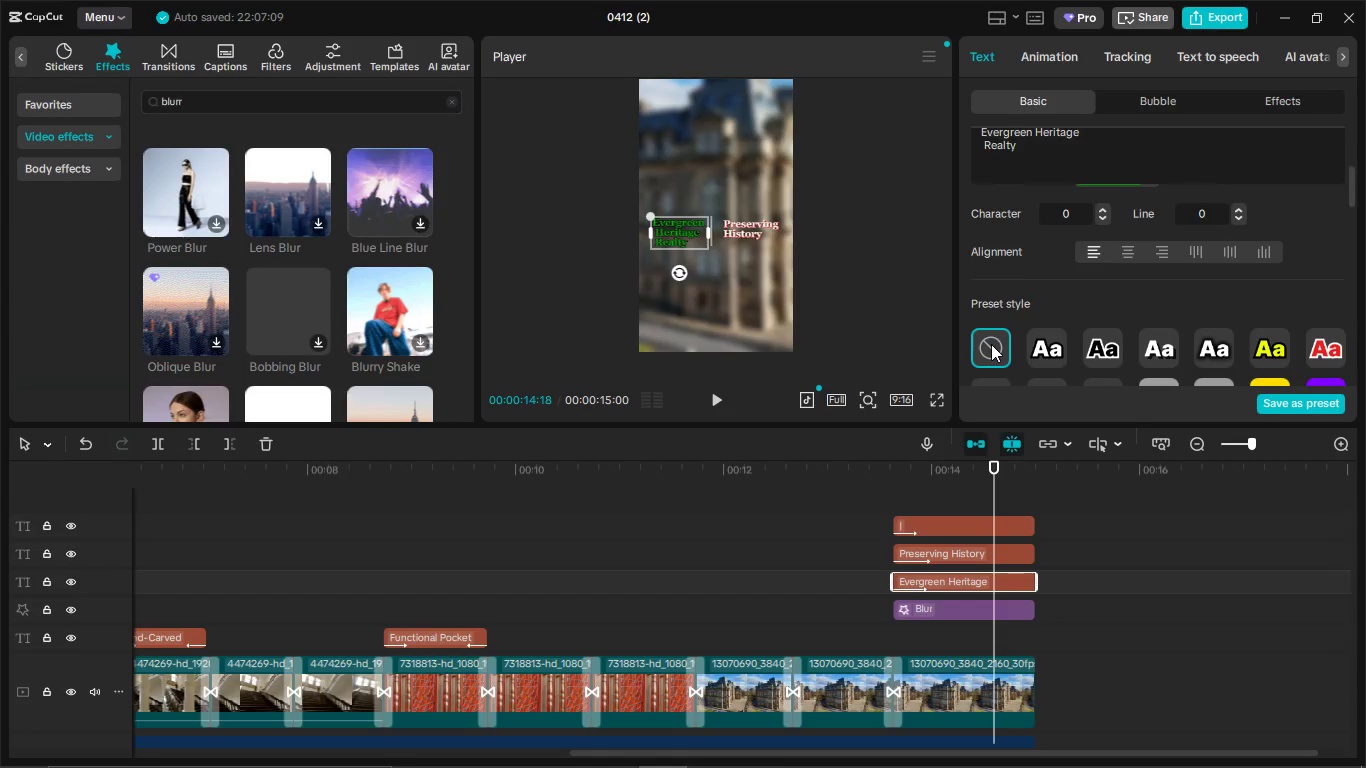 
left_click([991, 344])
 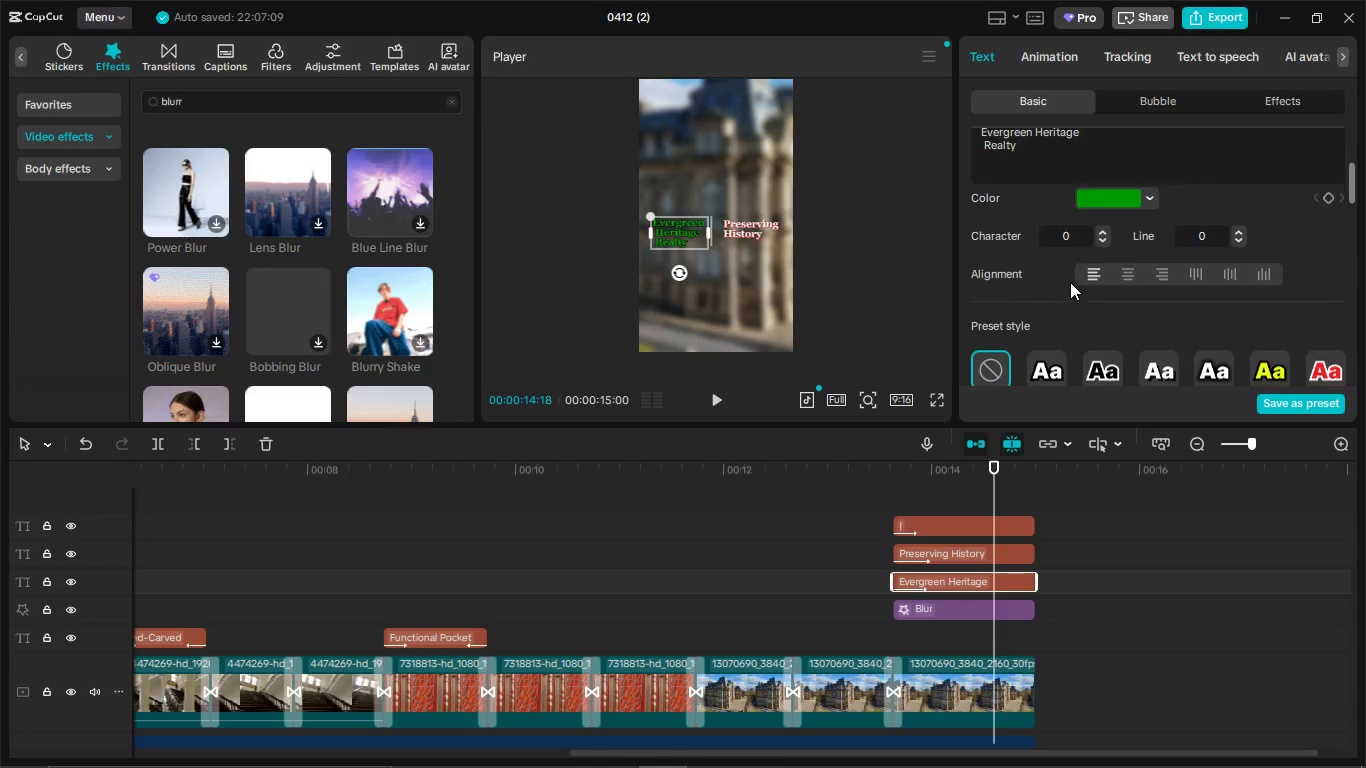 
scroll: coordinate [1070, 282], scroll_direction: up, amount: 5.0
 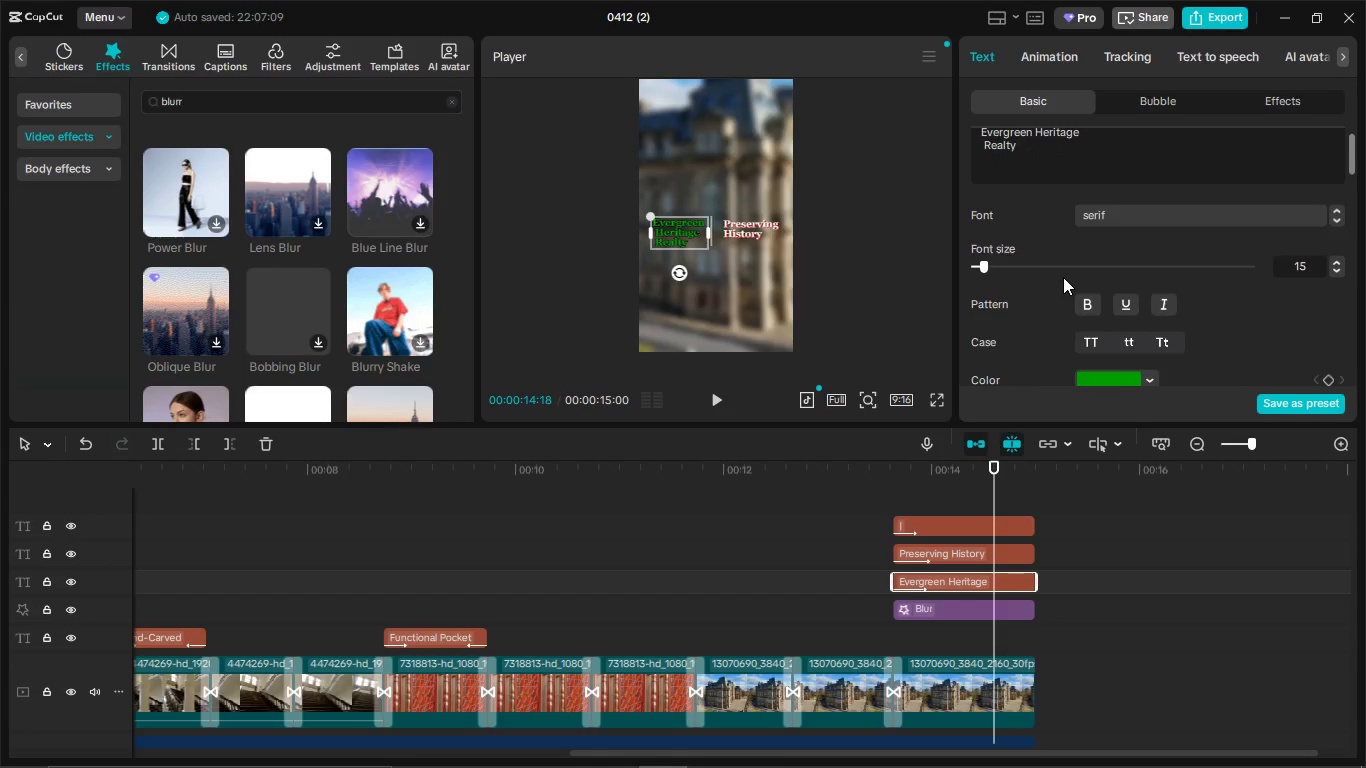 
scroll: coordinate [1056, 284], scroll_direction: down, amount: 4.0
 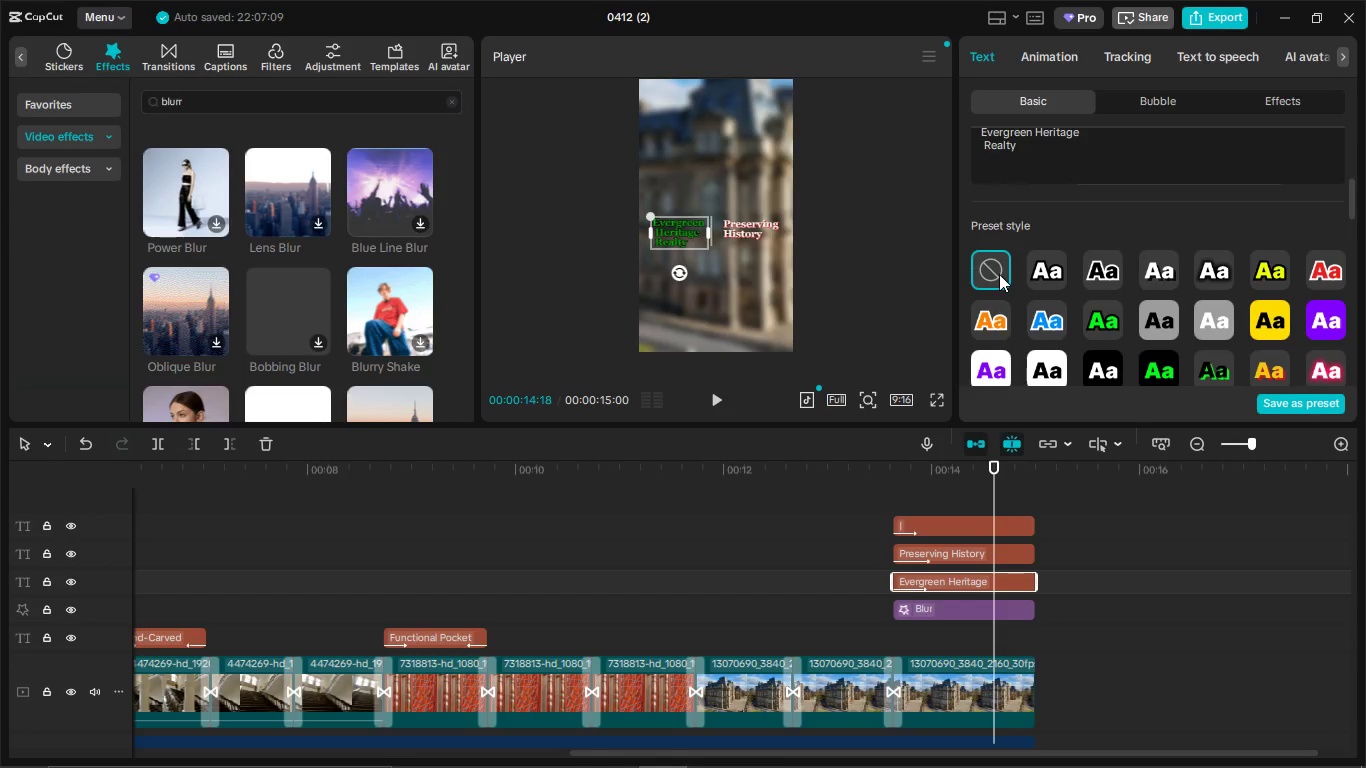 
left_click([999, 274])
 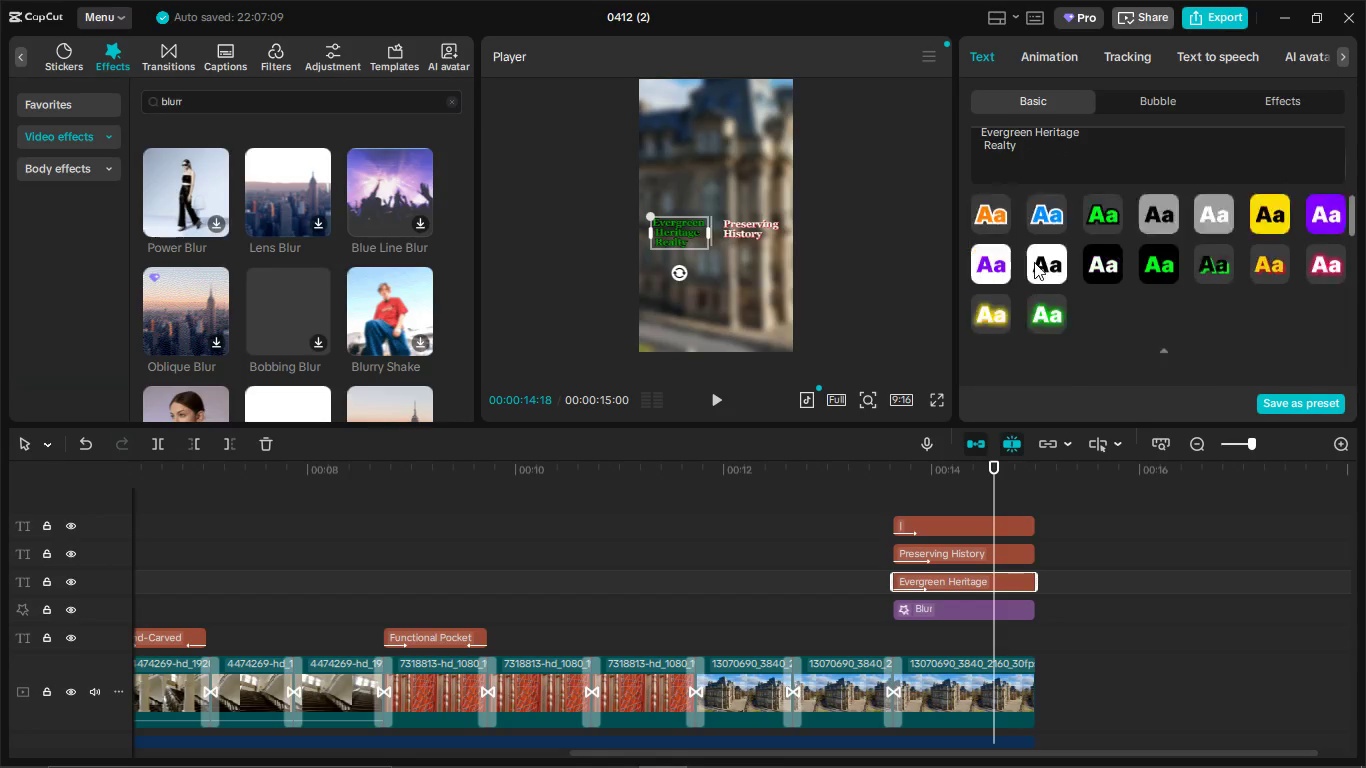 
scroll: coordinate [978, 259], scroll_direction: down, amount: 9.0
 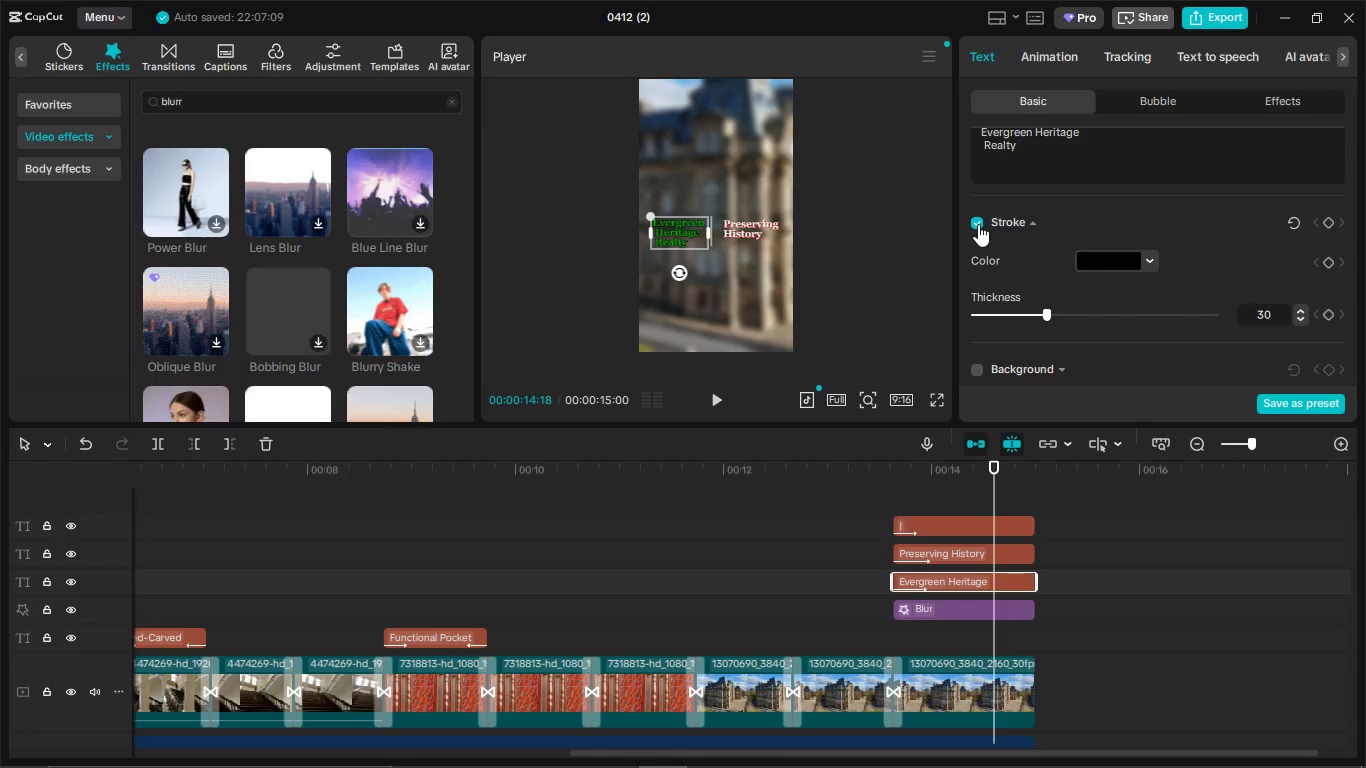 
left_click([978, 224])
 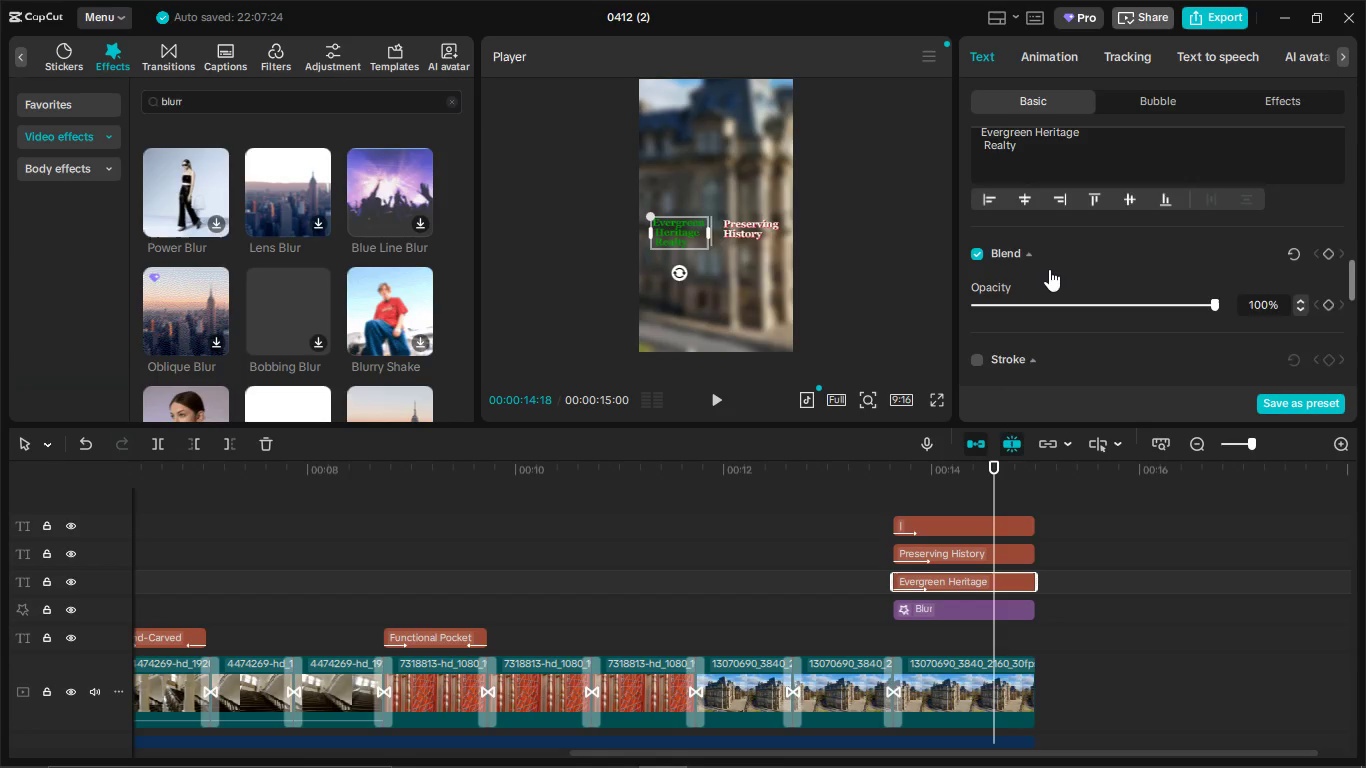 
scroll: coordinate [1053, 271], scroll_direction: up, amount: 14.0
 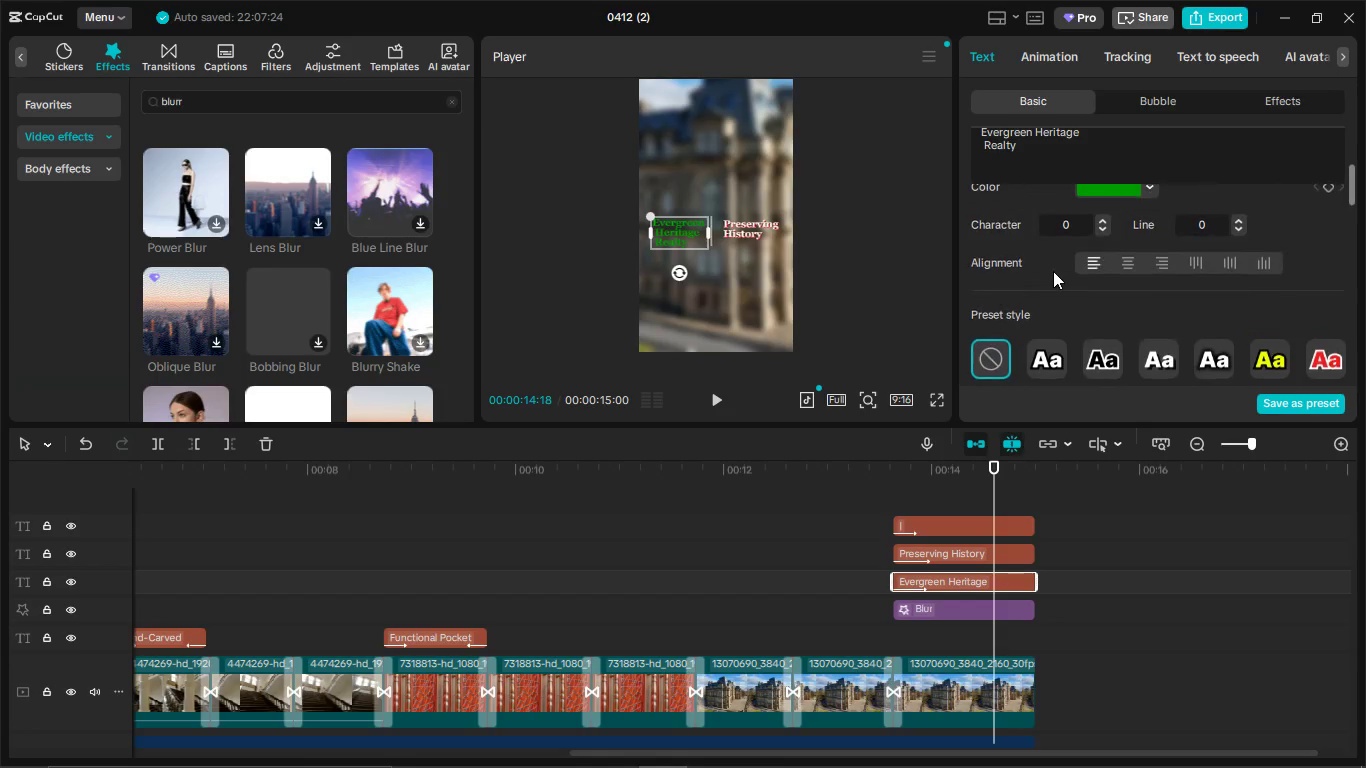 
scroll: coordinate [1056, 267], scroll_direction: down, amount: 30.0
 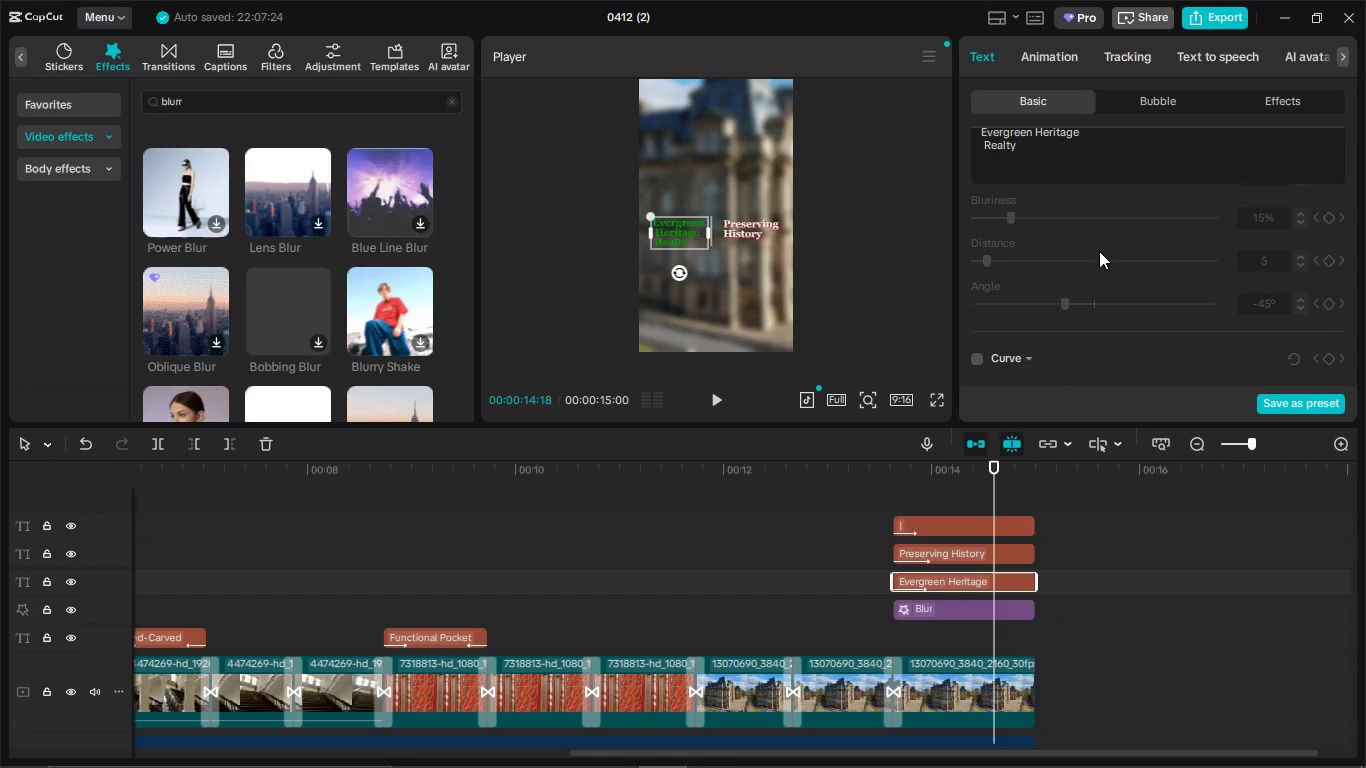 
scroll: coordinate [1099, 251], scroll_direction: up, amount: 1.0
 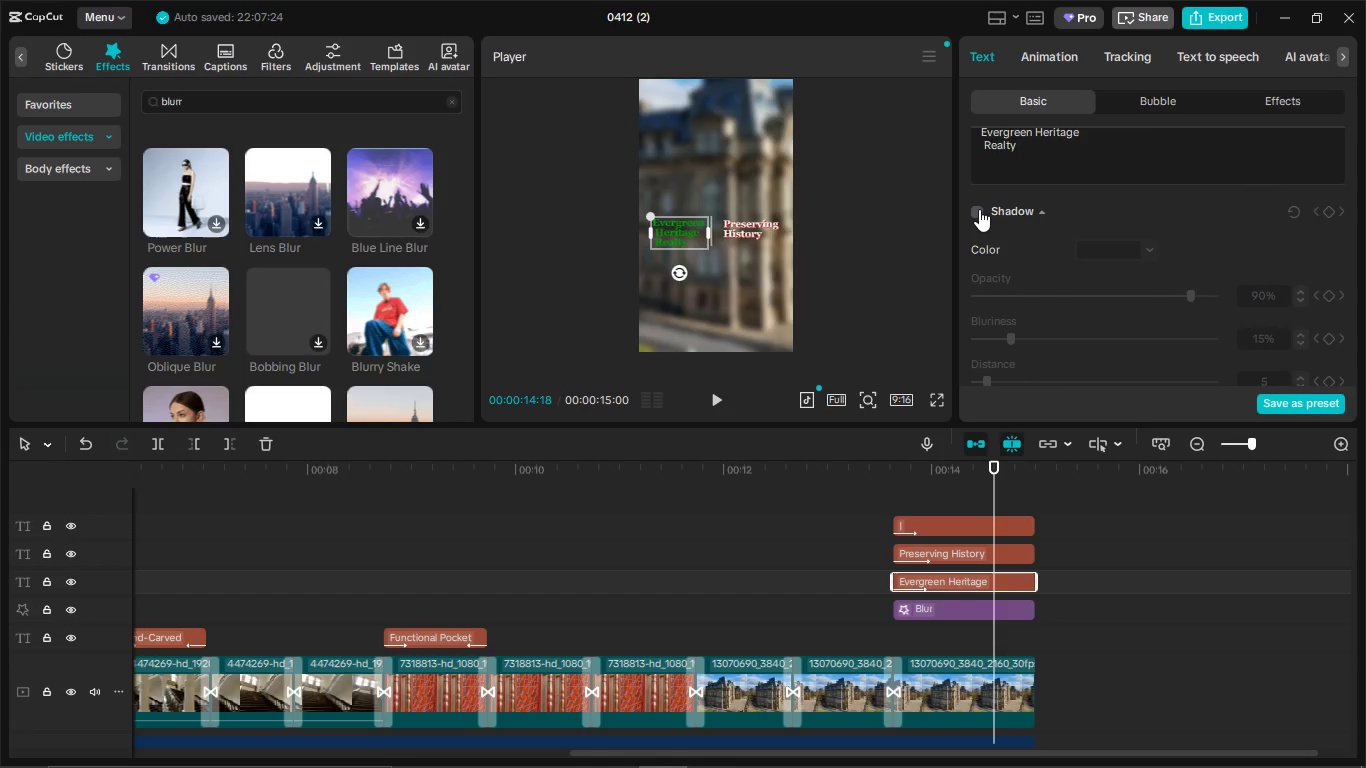 
left_click([979, 209])
 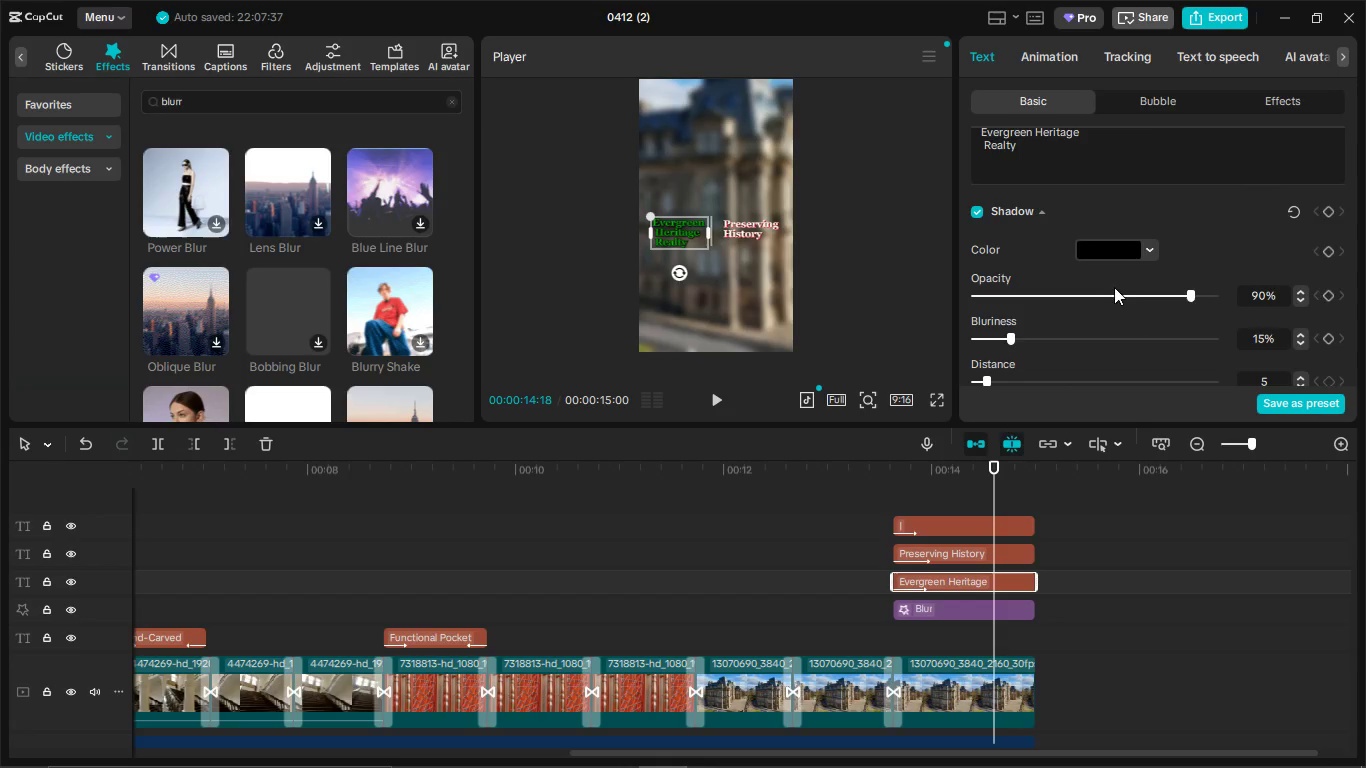 
left_click_drag(start_coordinate=[1125, 295], to_coordinate=[1091, 298])
 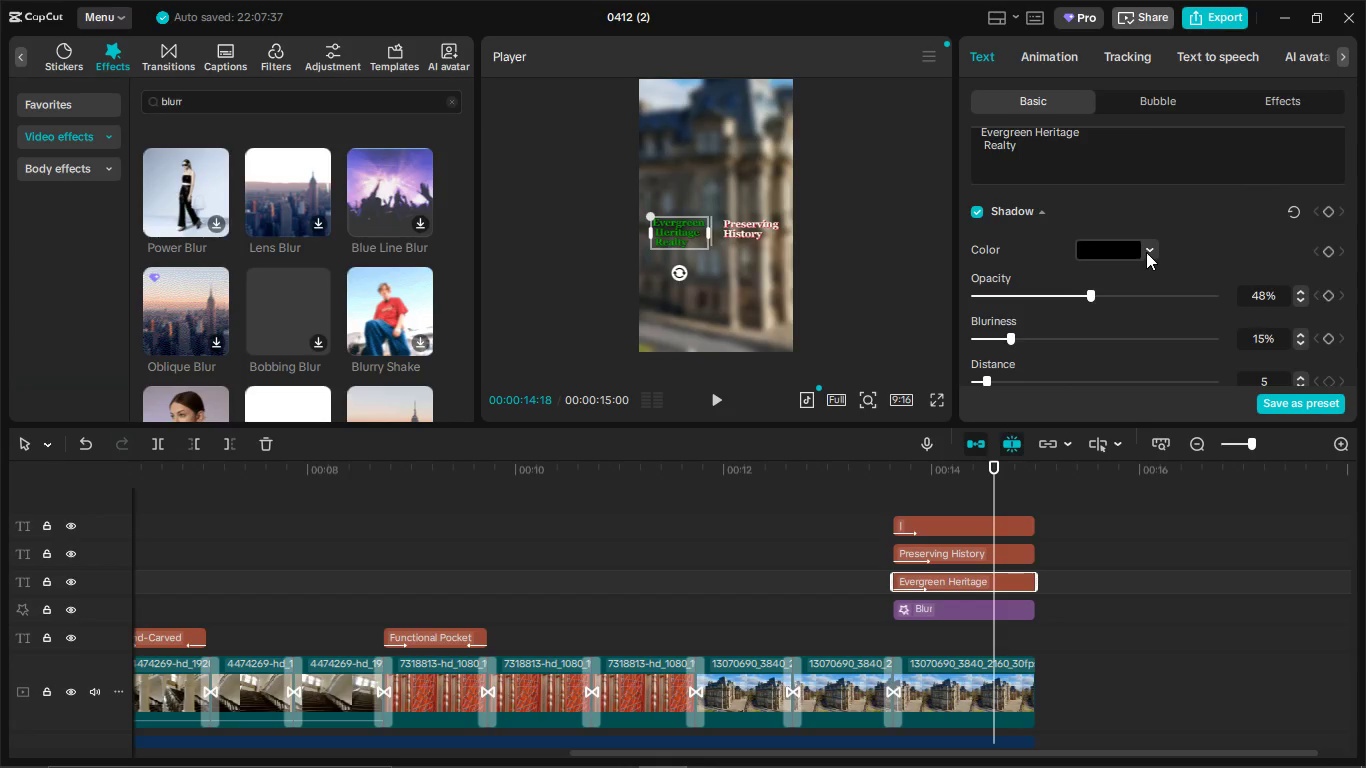 
left_click([1146, 250])
 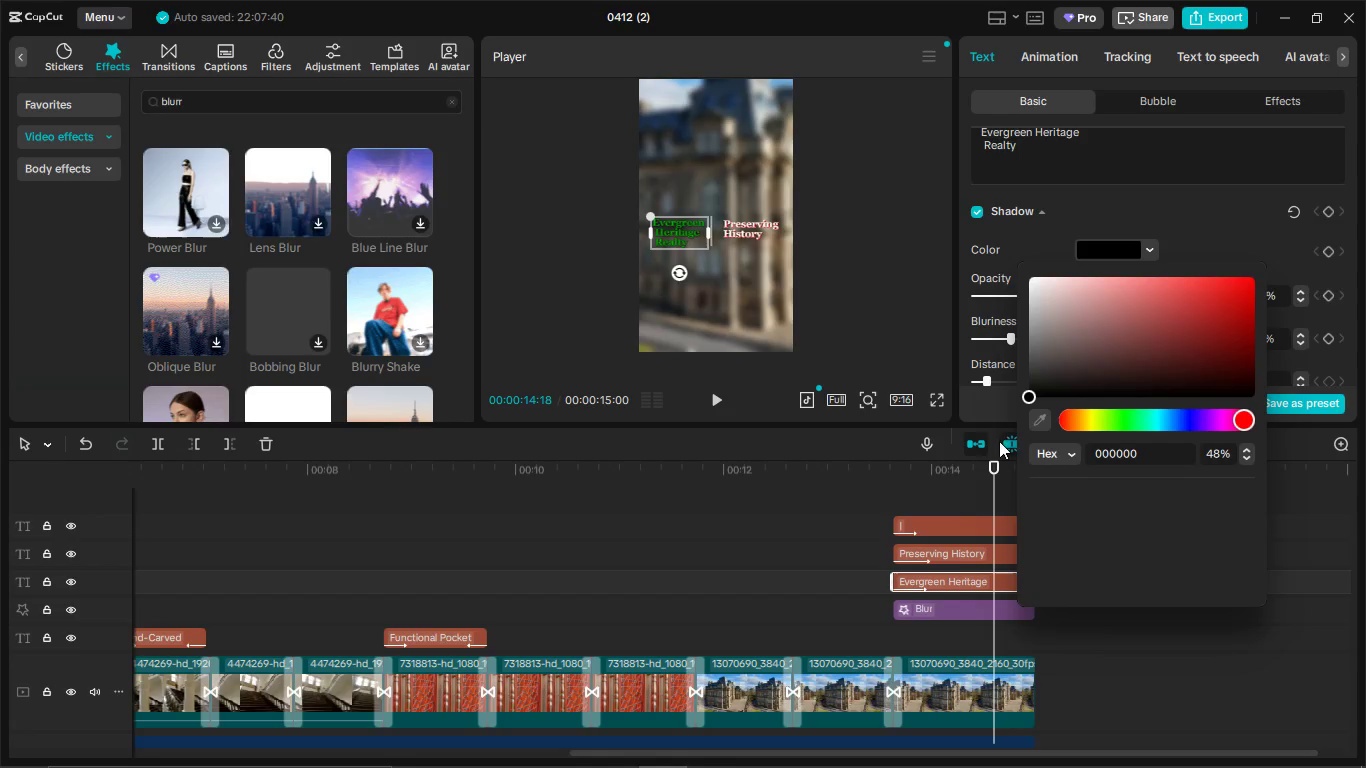 
left_click([855, 476])
 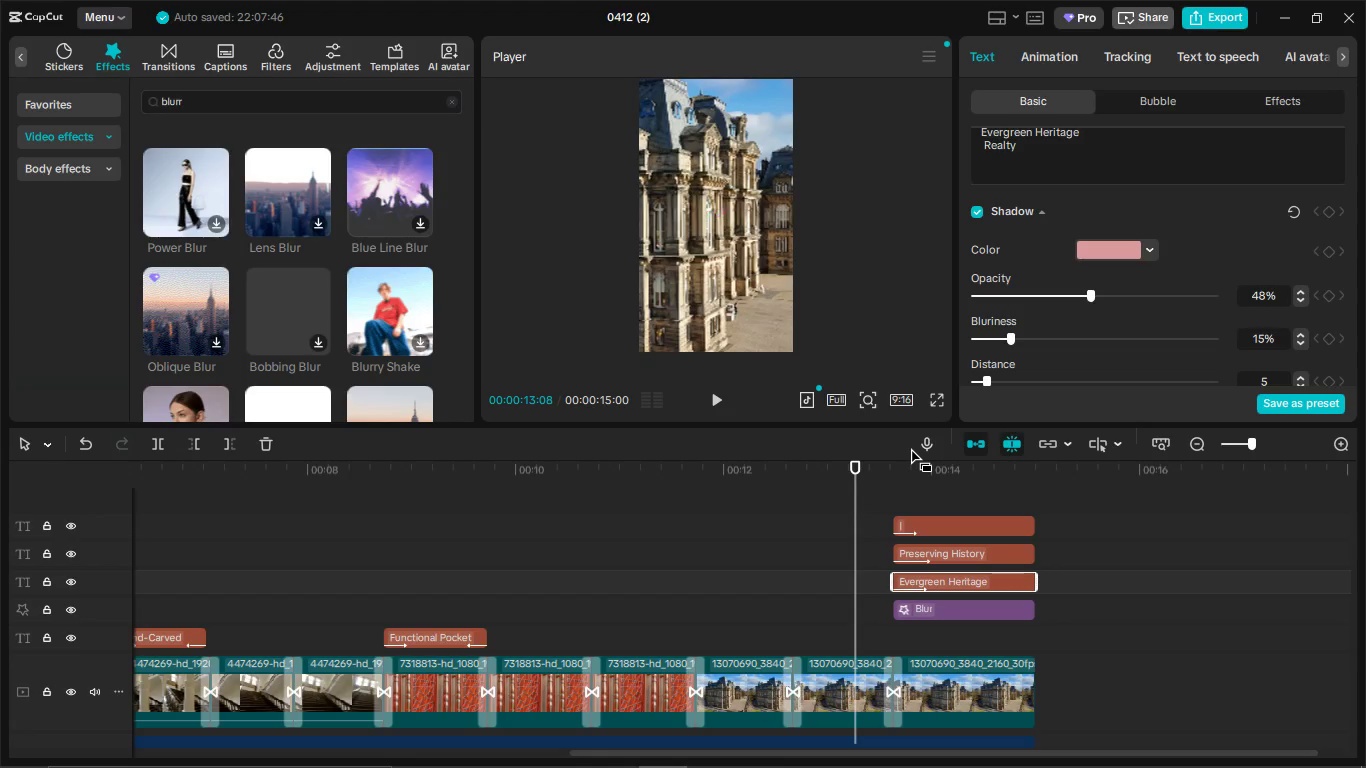 
wait(9.03)
 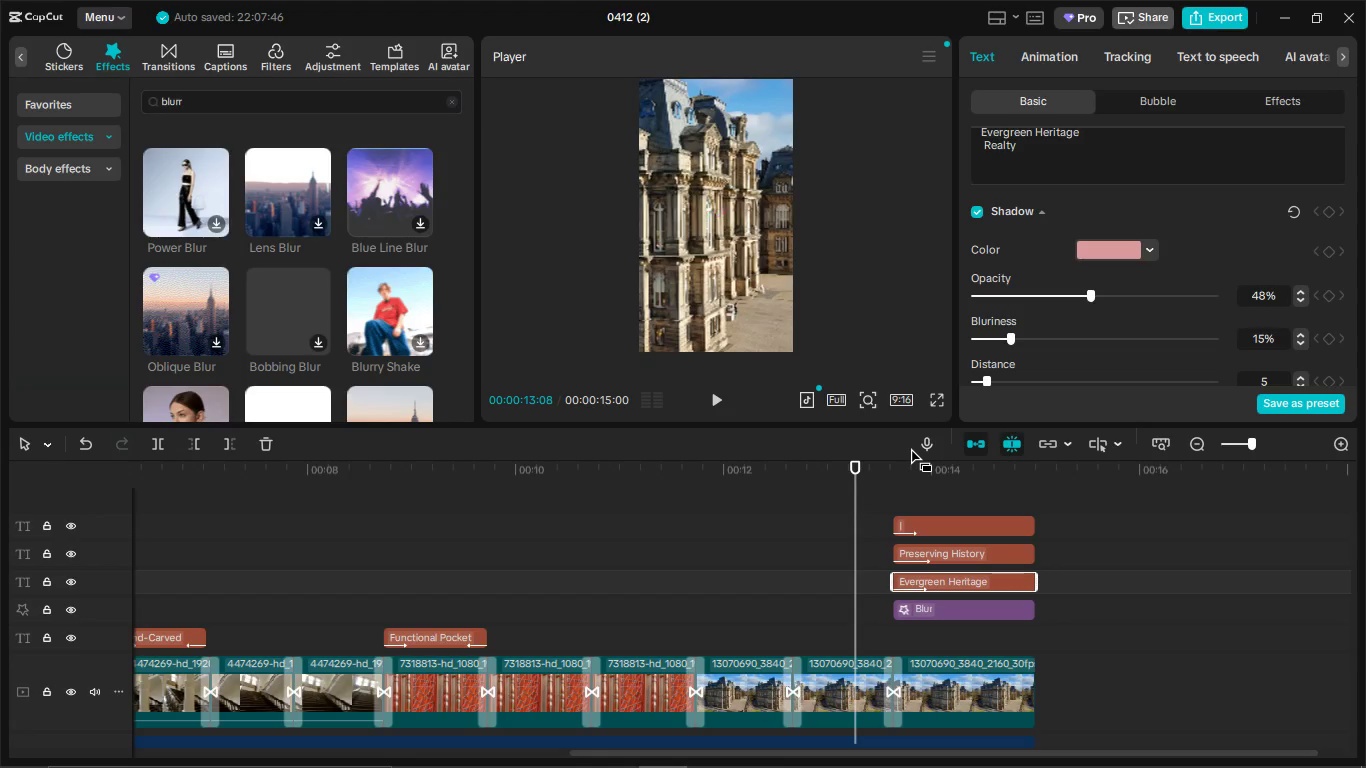 
left_click([720, 400])
 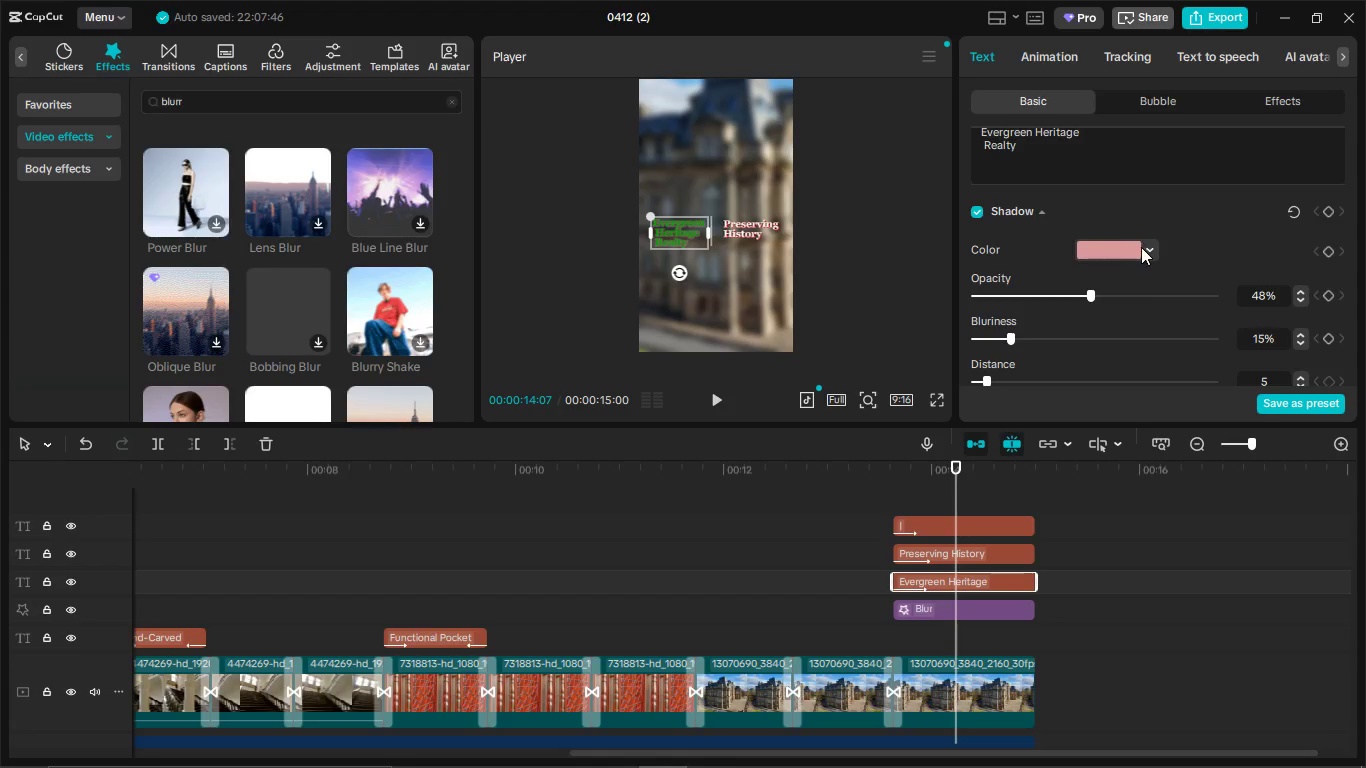 
mouse_move([1144, 270])
 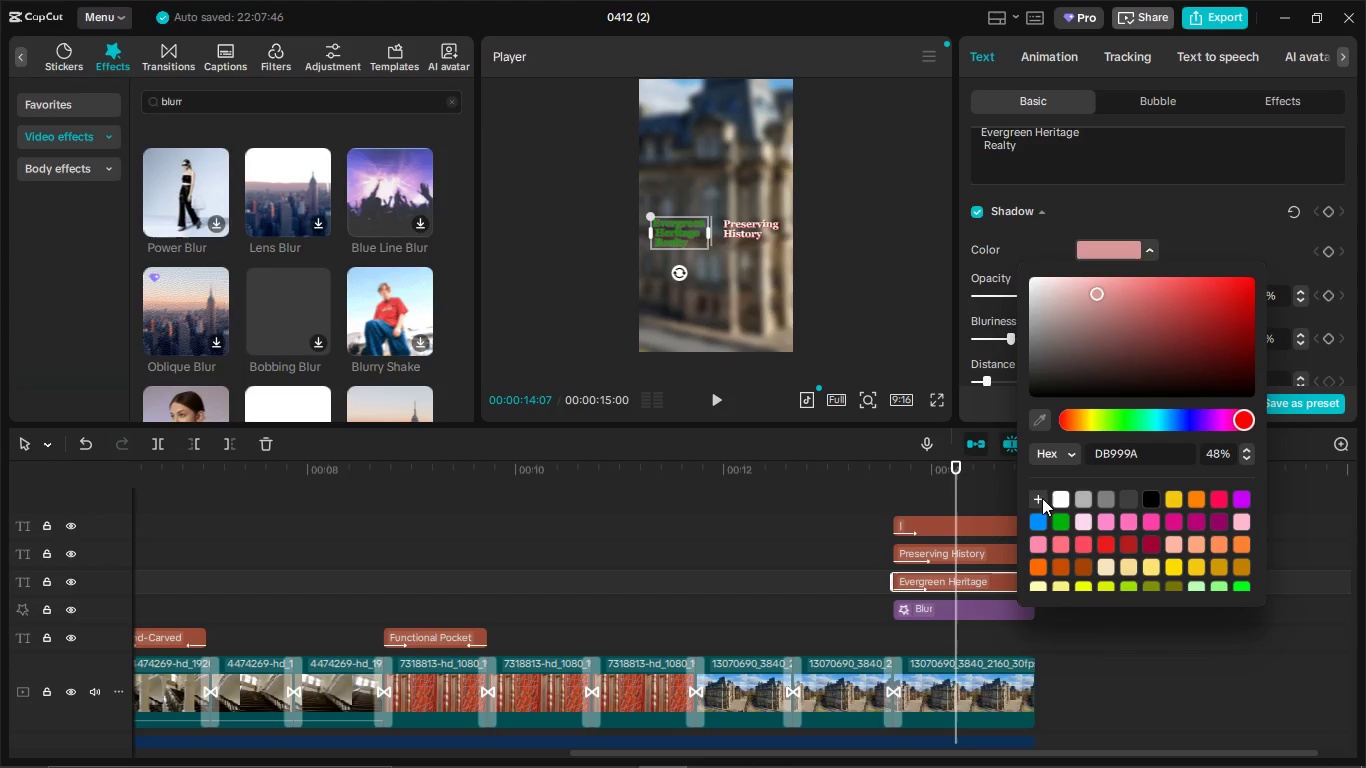 
left_click([1061, 498])
 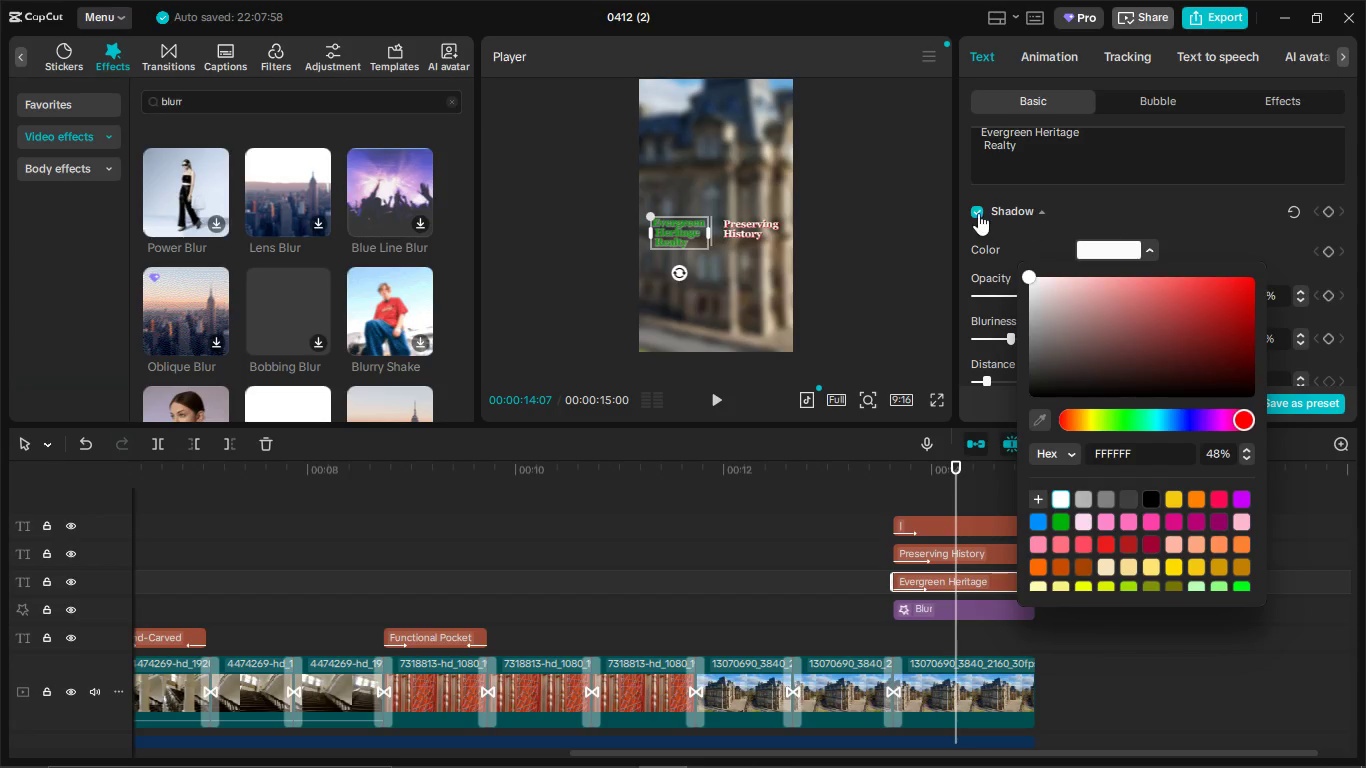 
left_click([974, 213])
 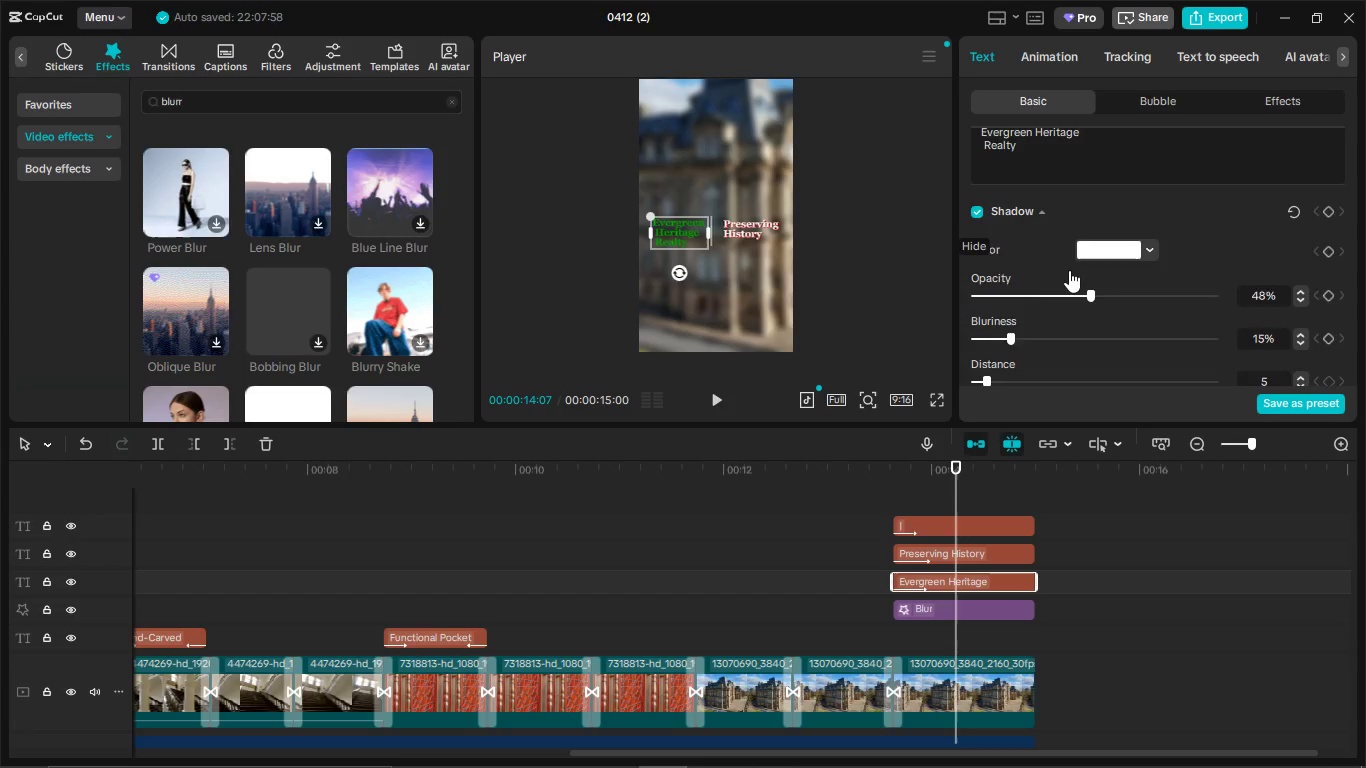 
scroll: coordinate [1071, 272], scroll_direction: up, amount: 2.0
 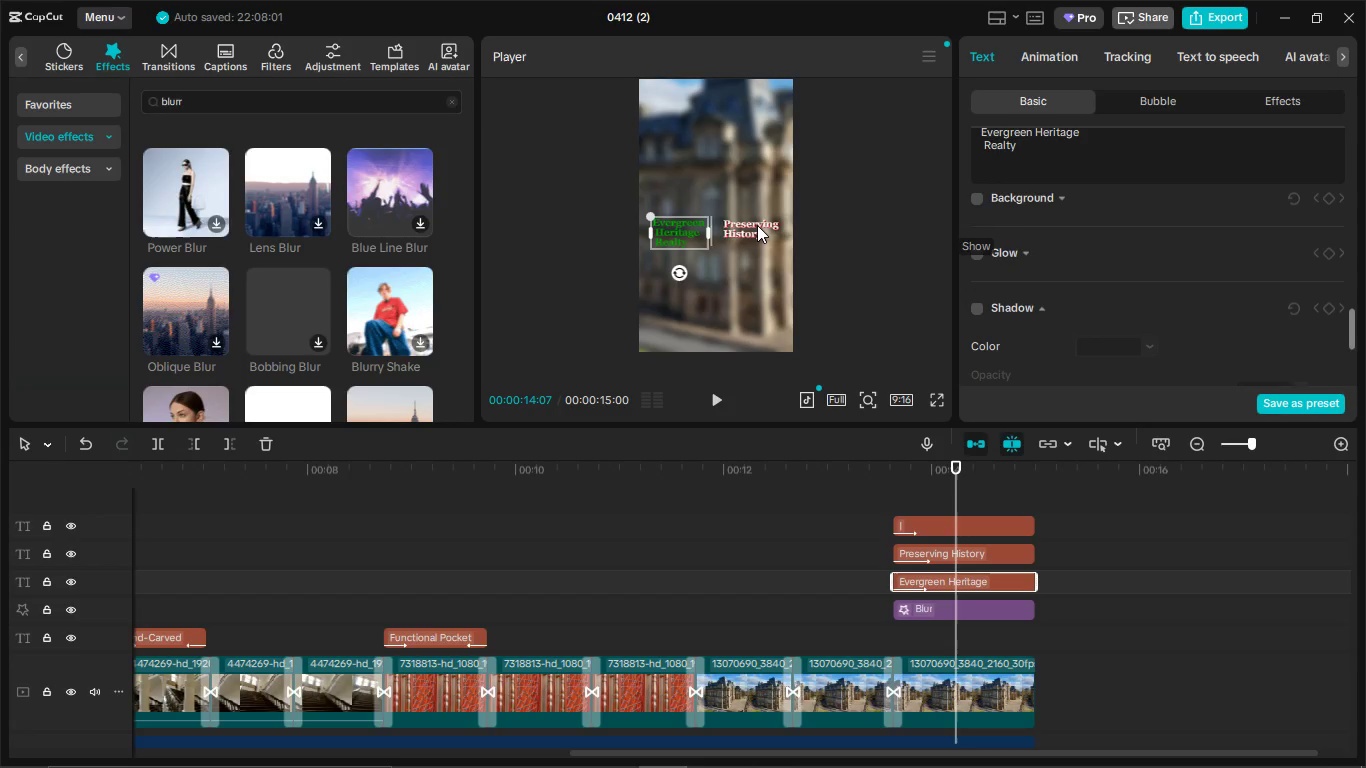 
left_click([757, 225])
 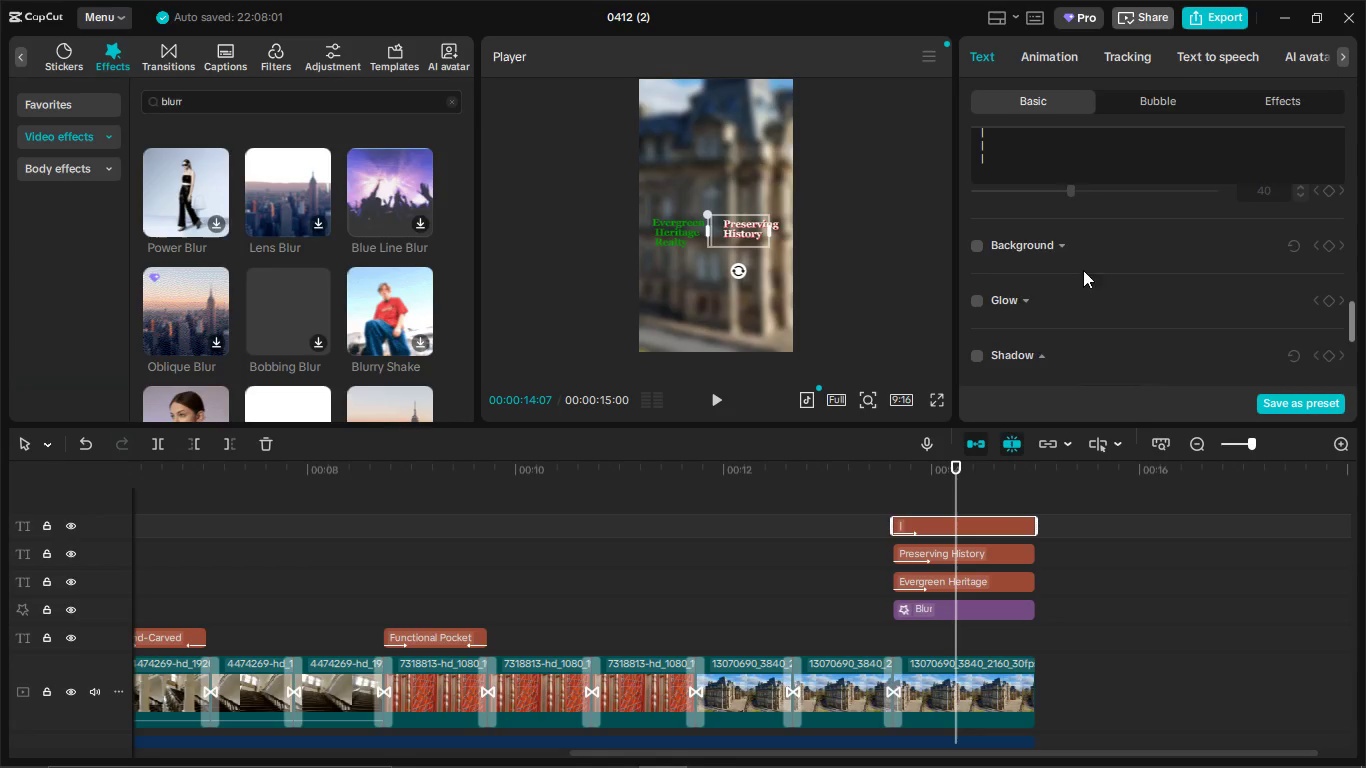 
scroll: coordinate [1128, 301], scroll_direction: up, amount: 14.0
 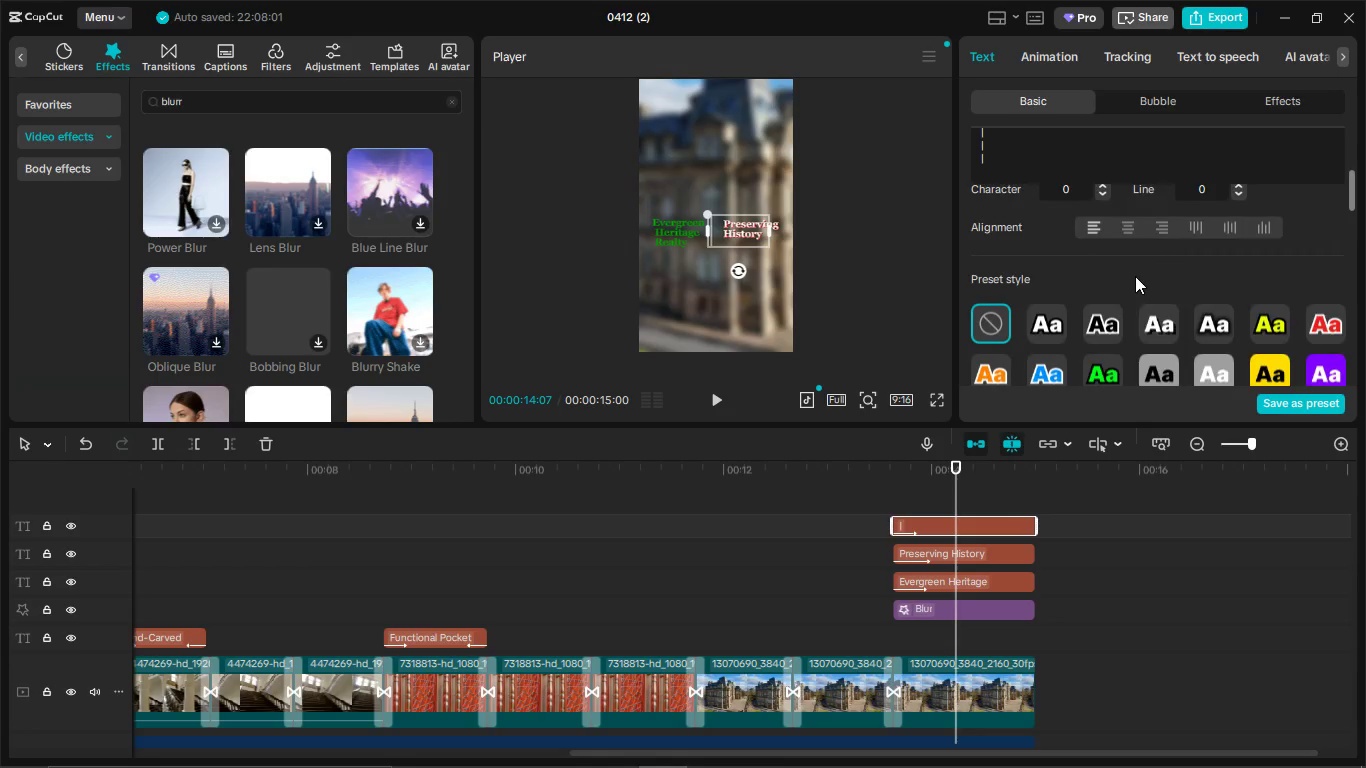 
scroll: coordinate [1247, 272], scroll_direction: down, amount: 24.0
 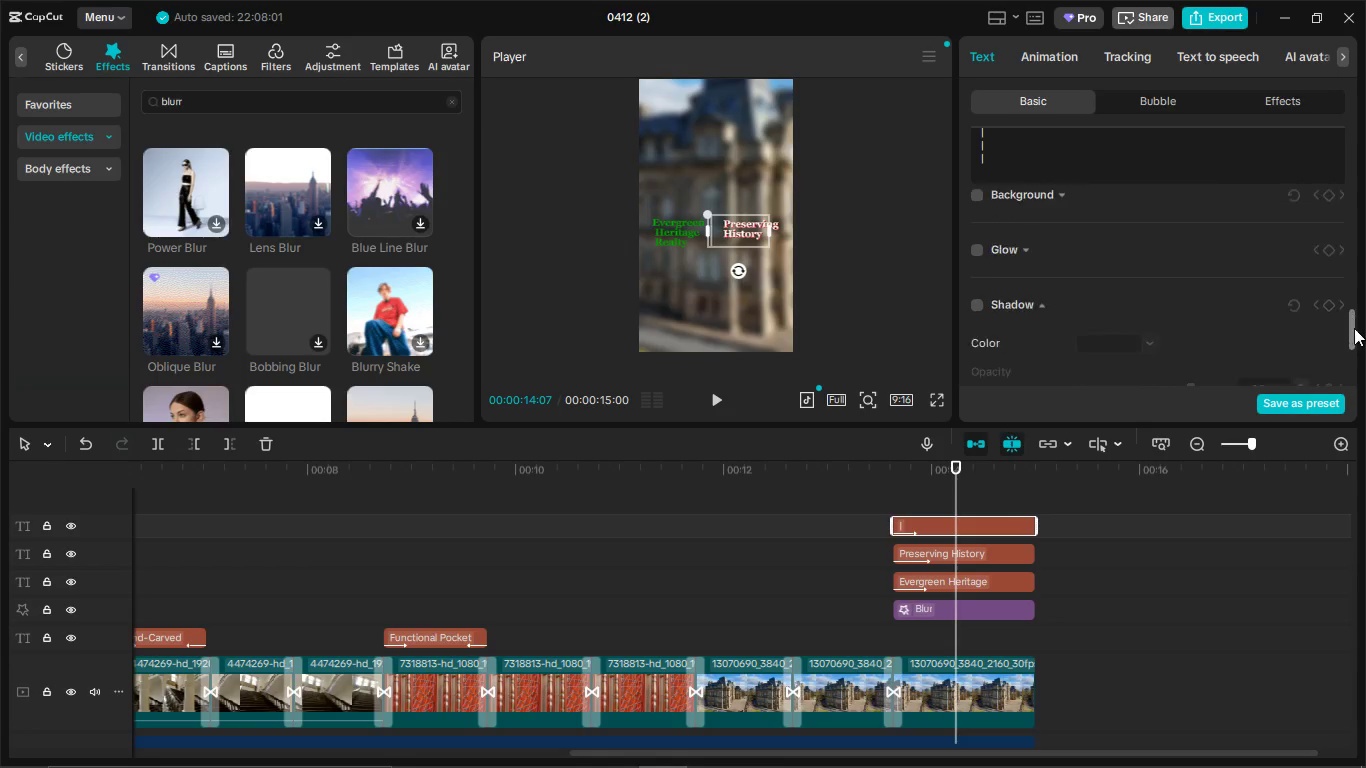 
left_click_drag(start_coordinate=[1352, 307], to_coordinate=[1343, 189])
 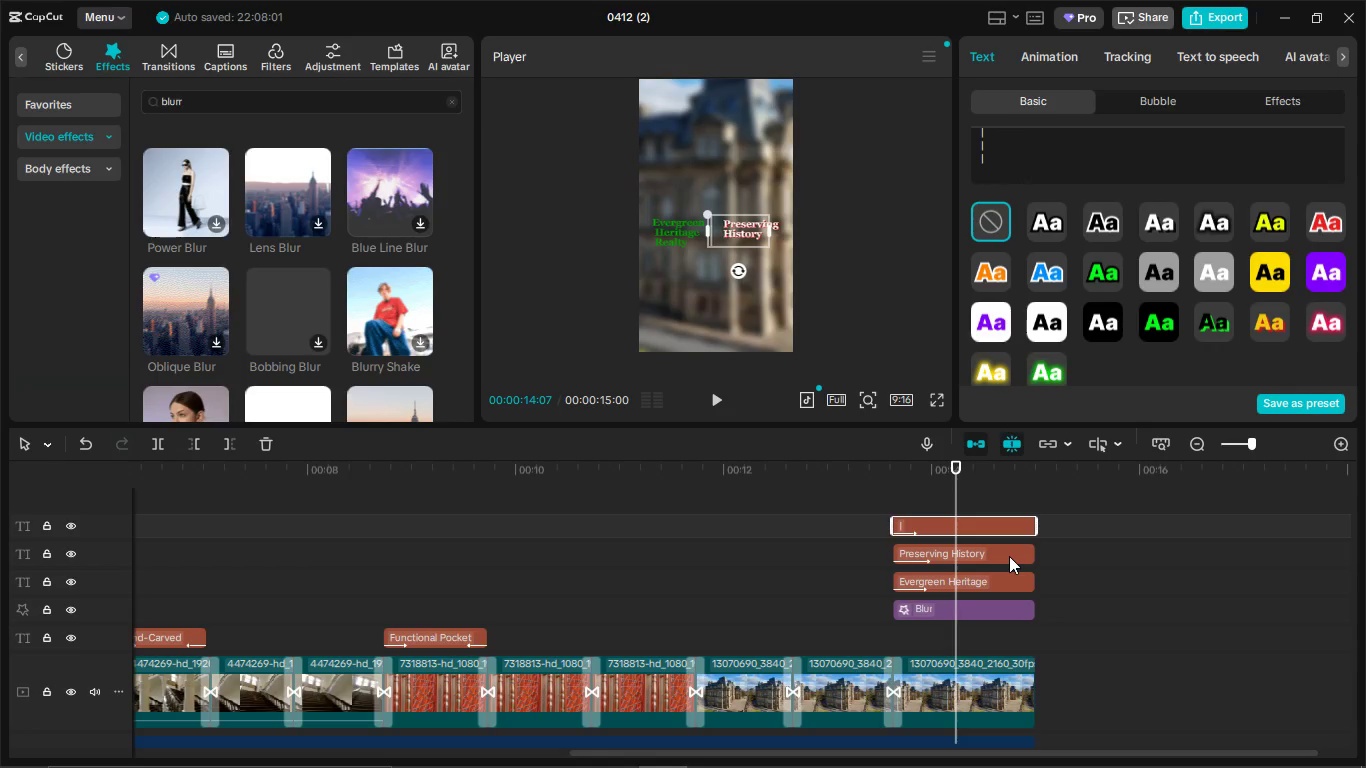 
left_click([1009, 556])
 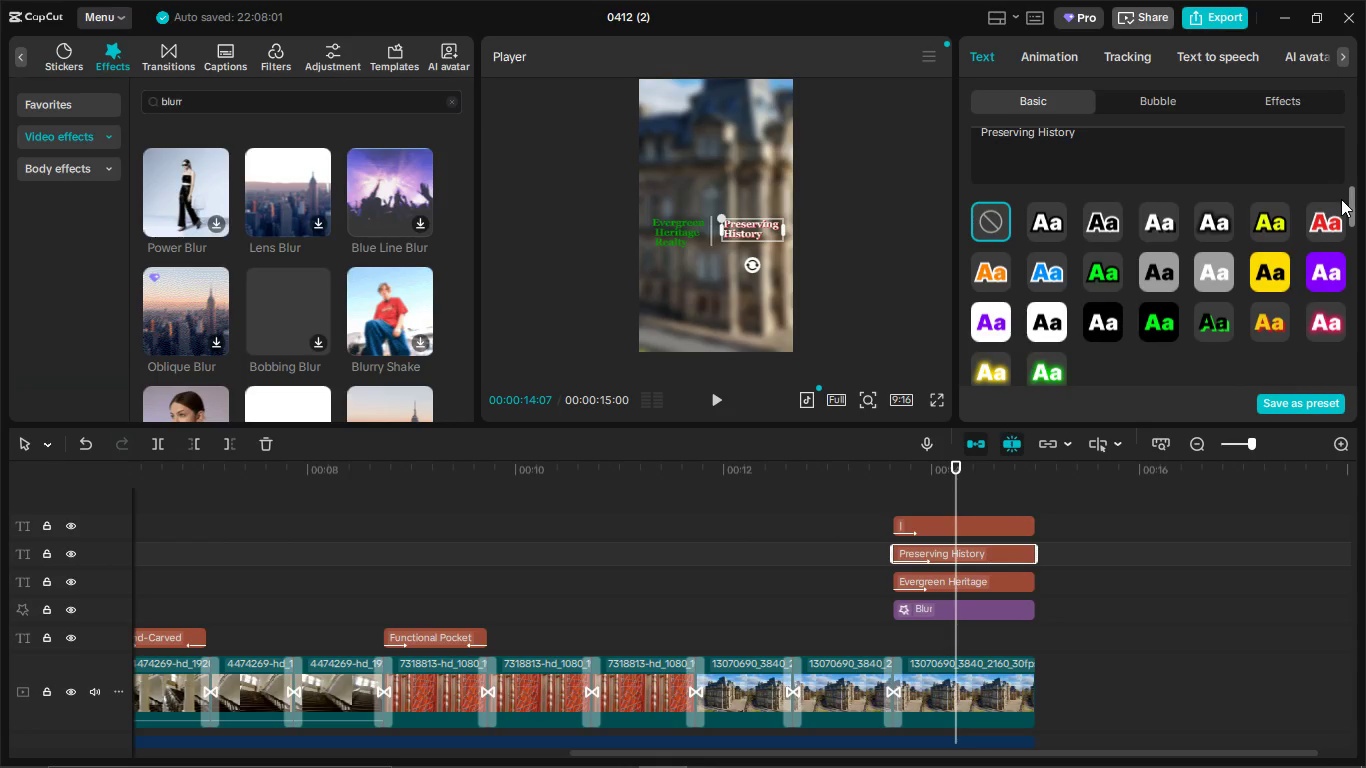 
left_click_drag(start_coordinate=[1351, 207], to_coordinate=[1329, 375])
 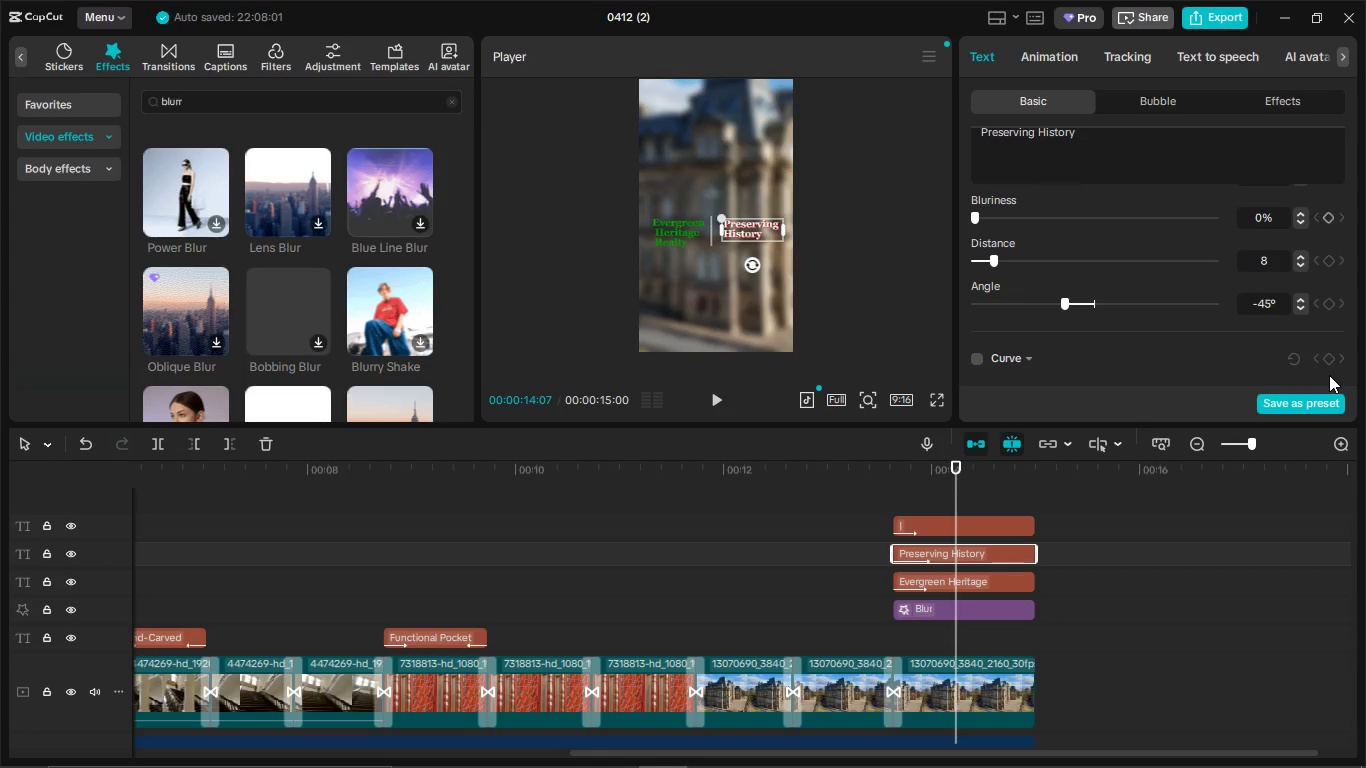 
wait(6.42)
 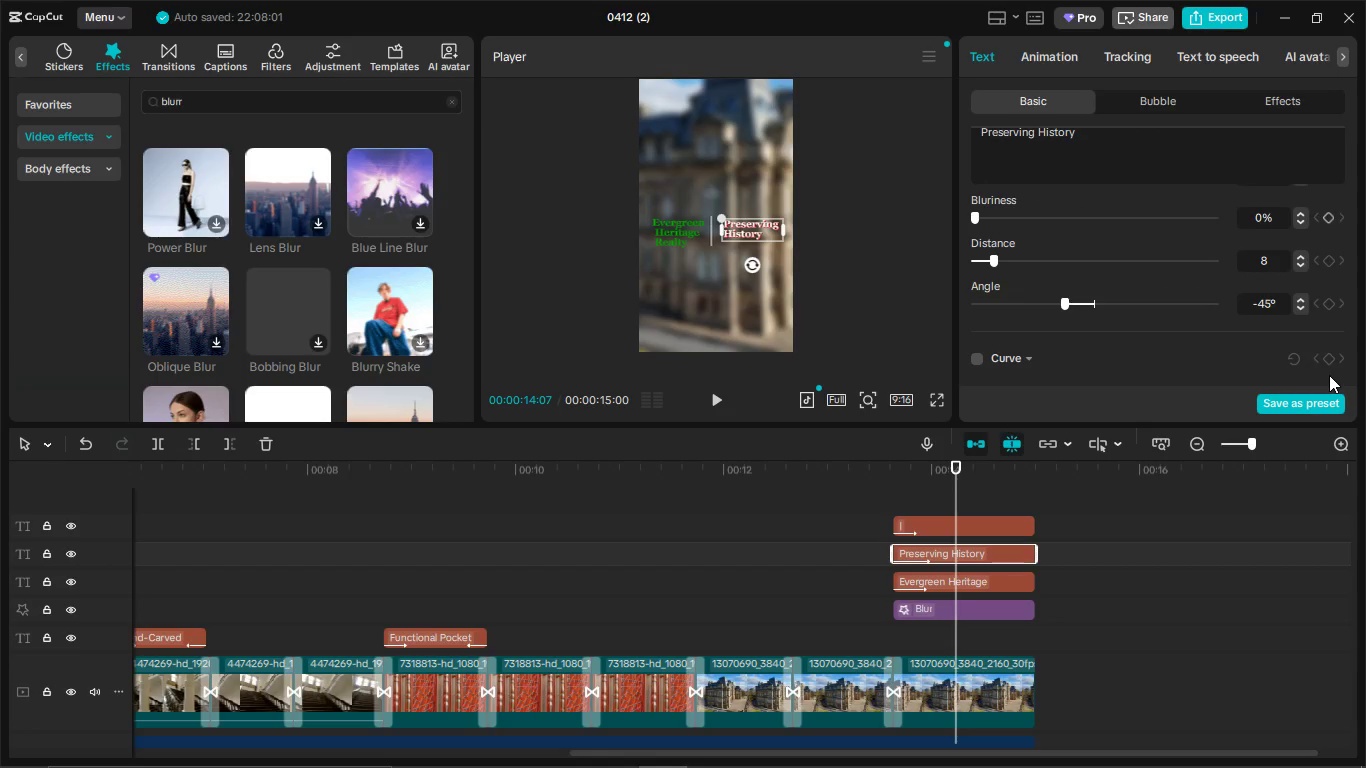 
left_click_drag(start_coordinate=[1356, 366], to_coordinate=[1362, 337])
 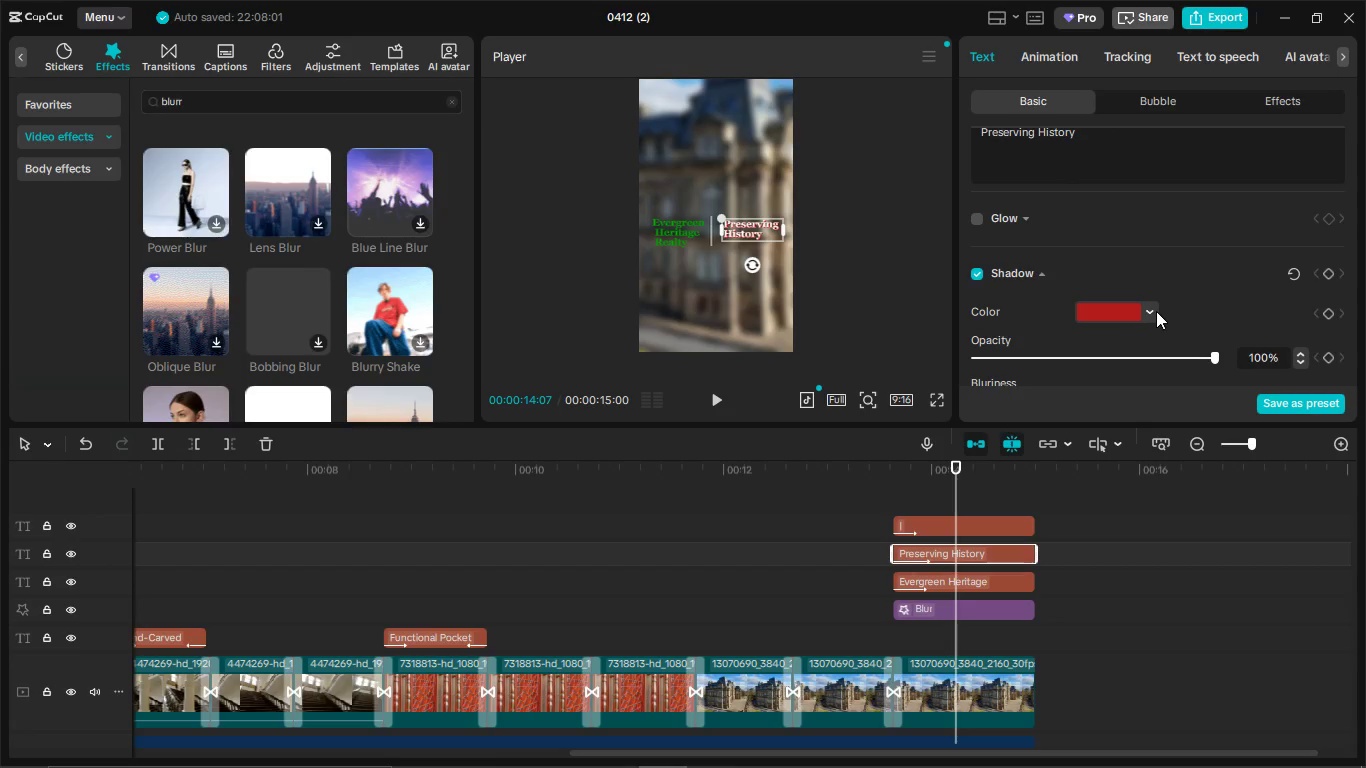 
left_click([1156, 311])
 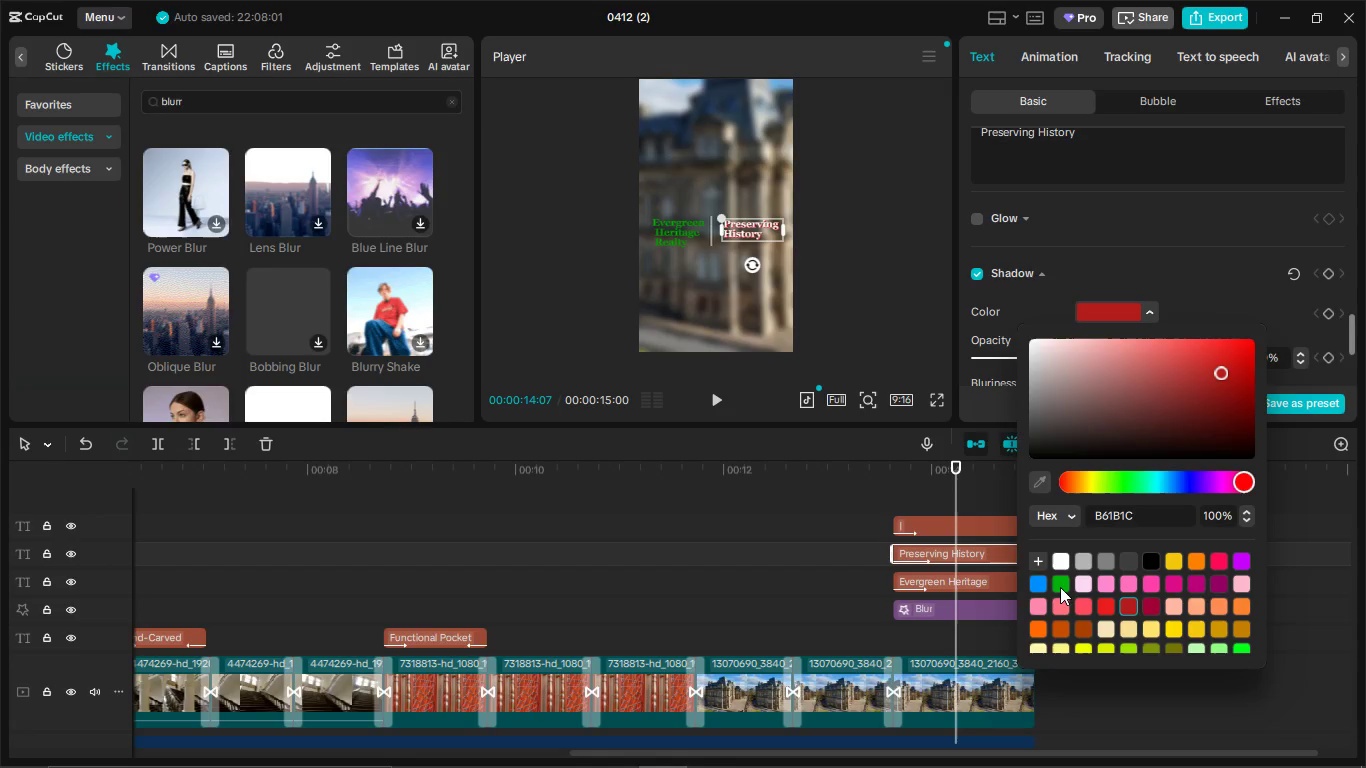 
left_click([1060, 587])
 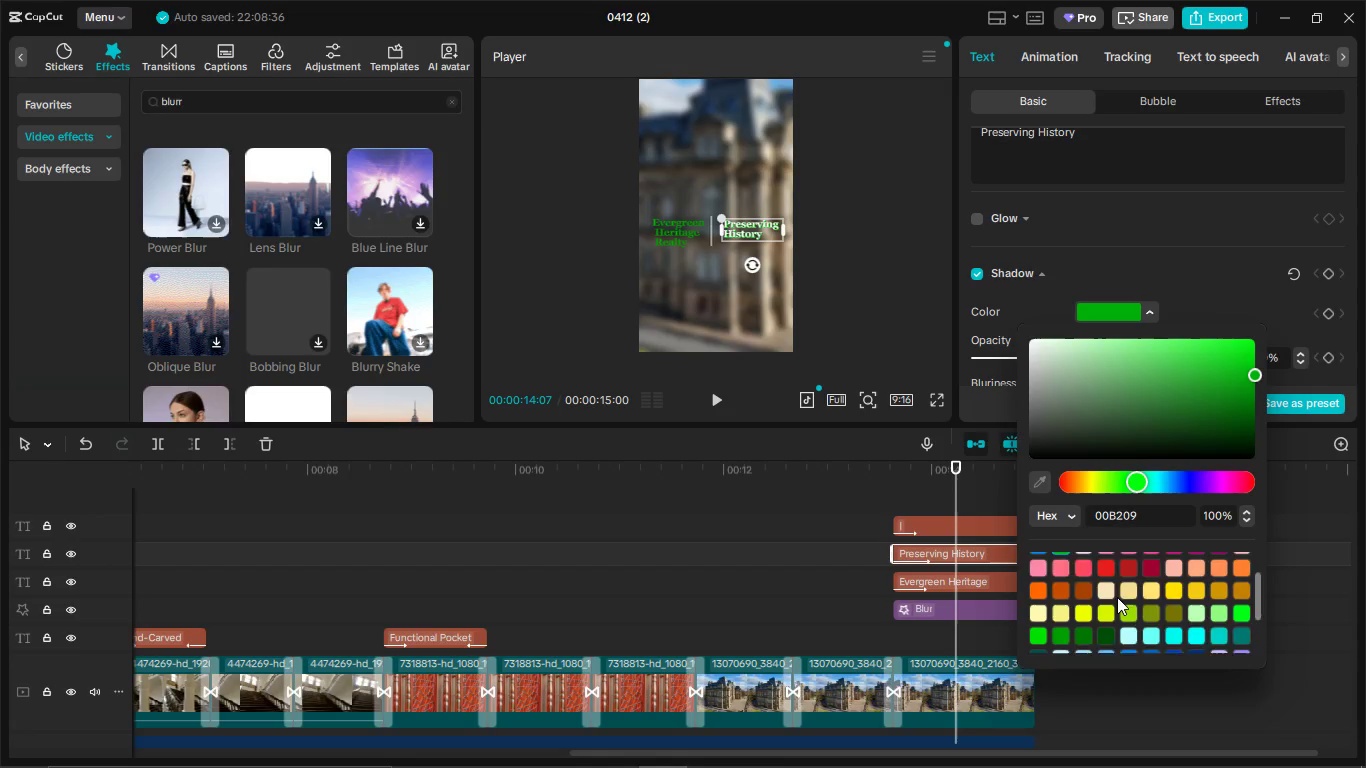 
scroll: coordinate [1117, 597], scroll_direction: down, amount: 1.0
 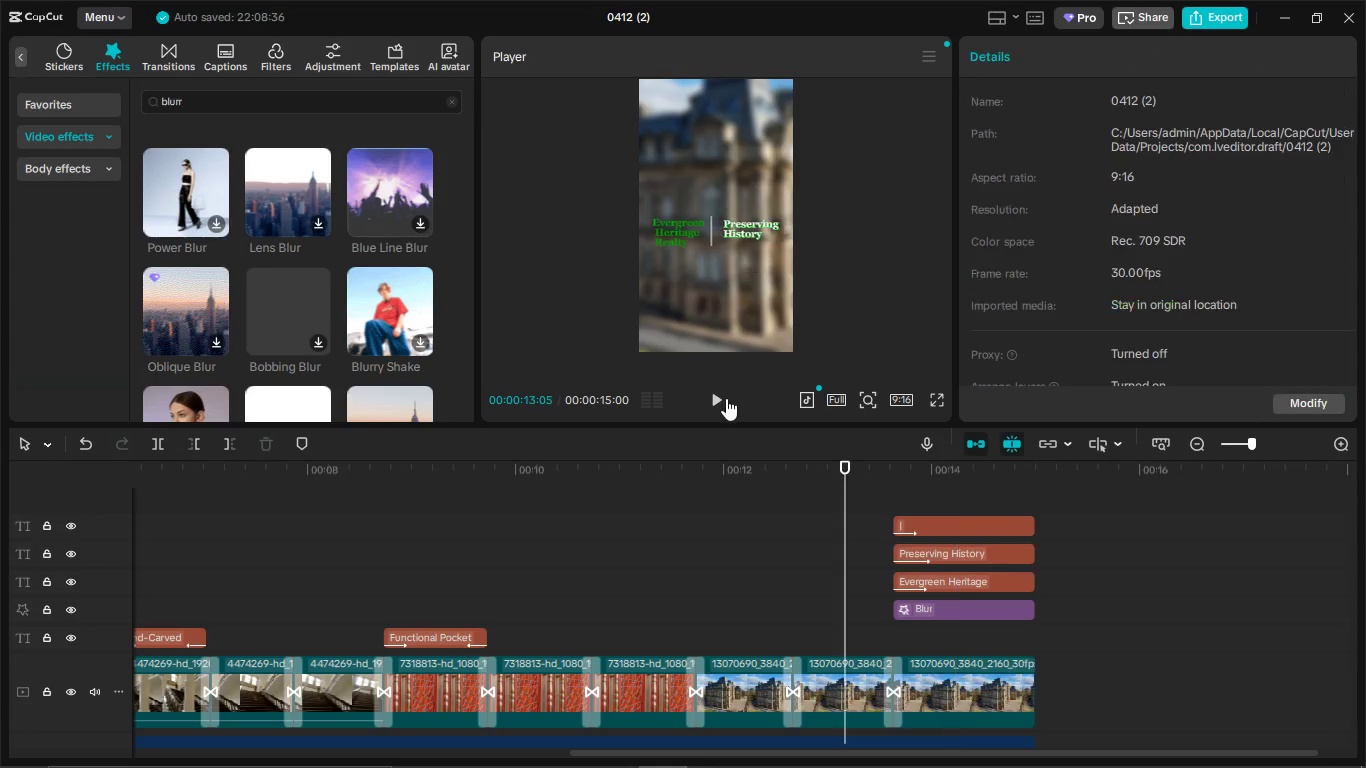 
left_click([720, 400])
 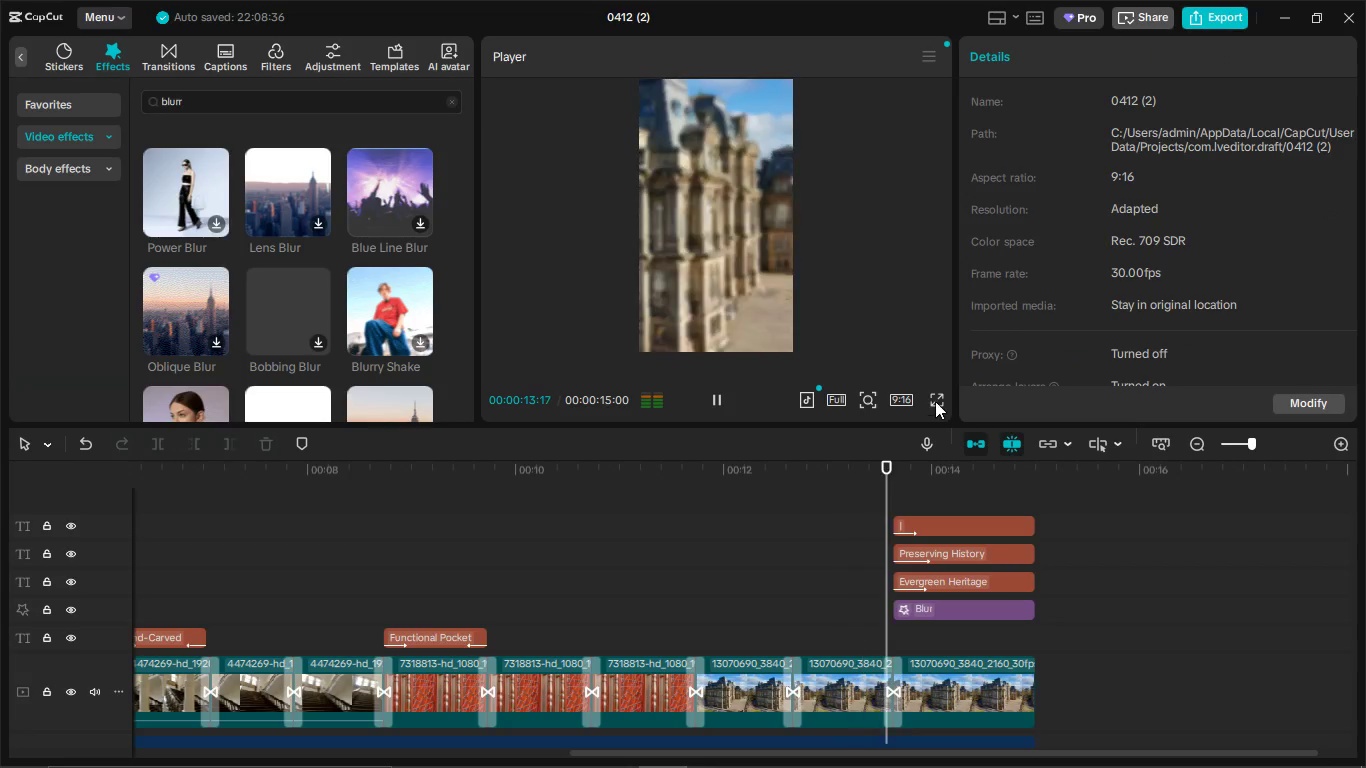 
left_click([935, 401])
 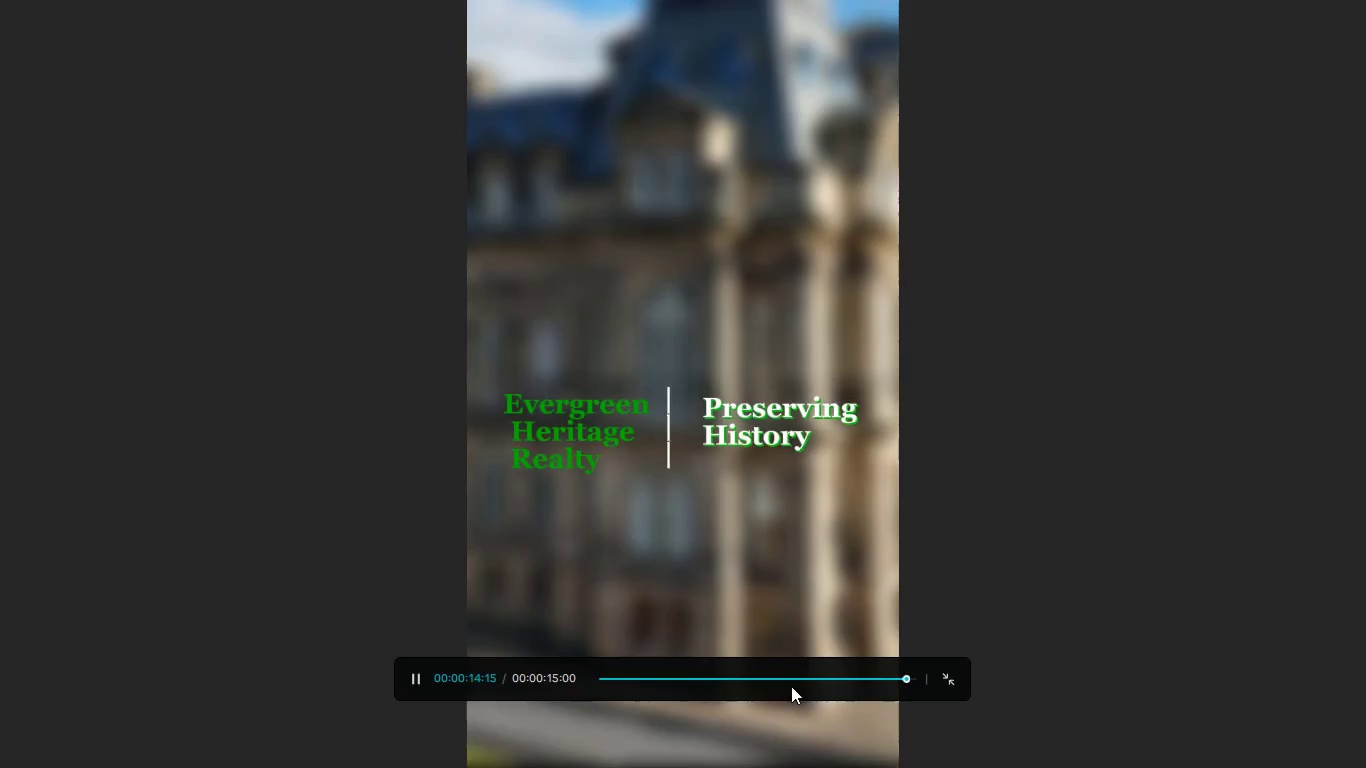 
left_click([799, 681])
 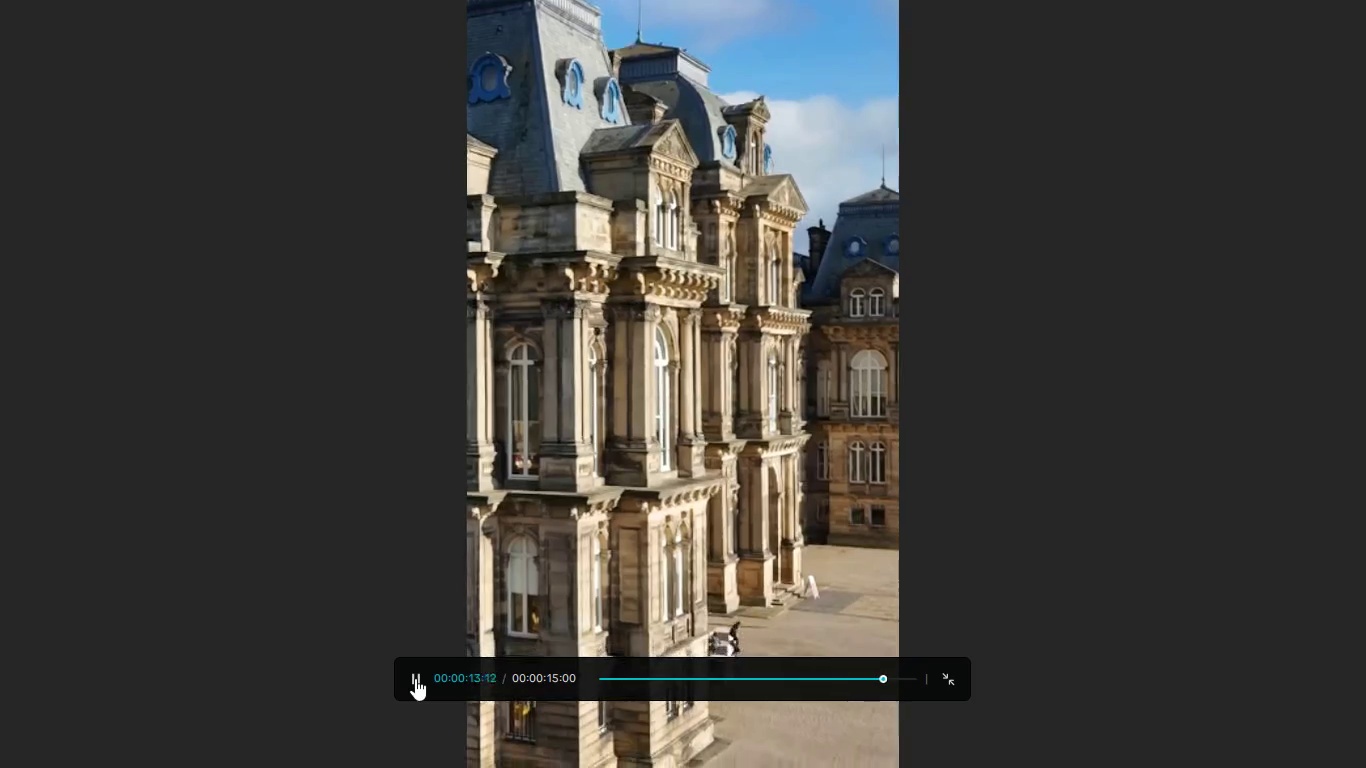 
wait(5.47)
 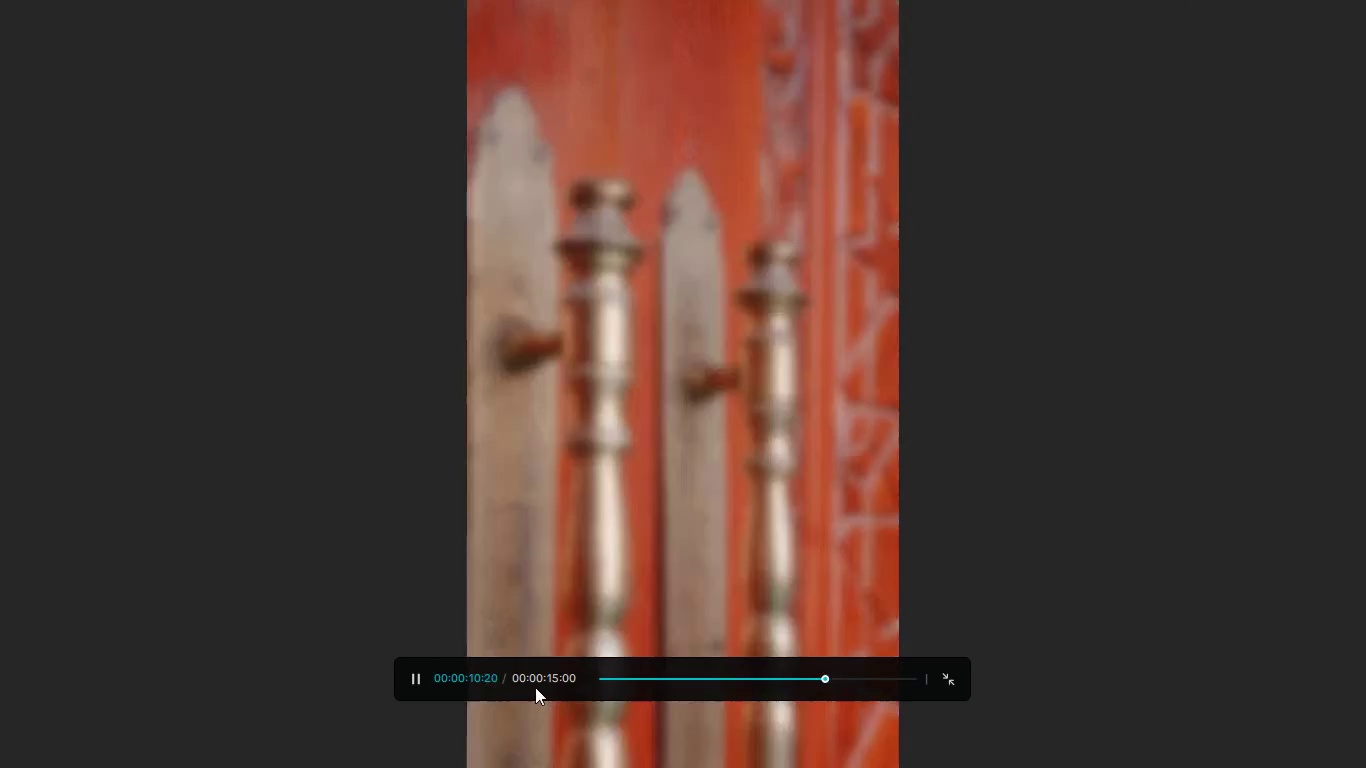 
left_click([415, 678])
 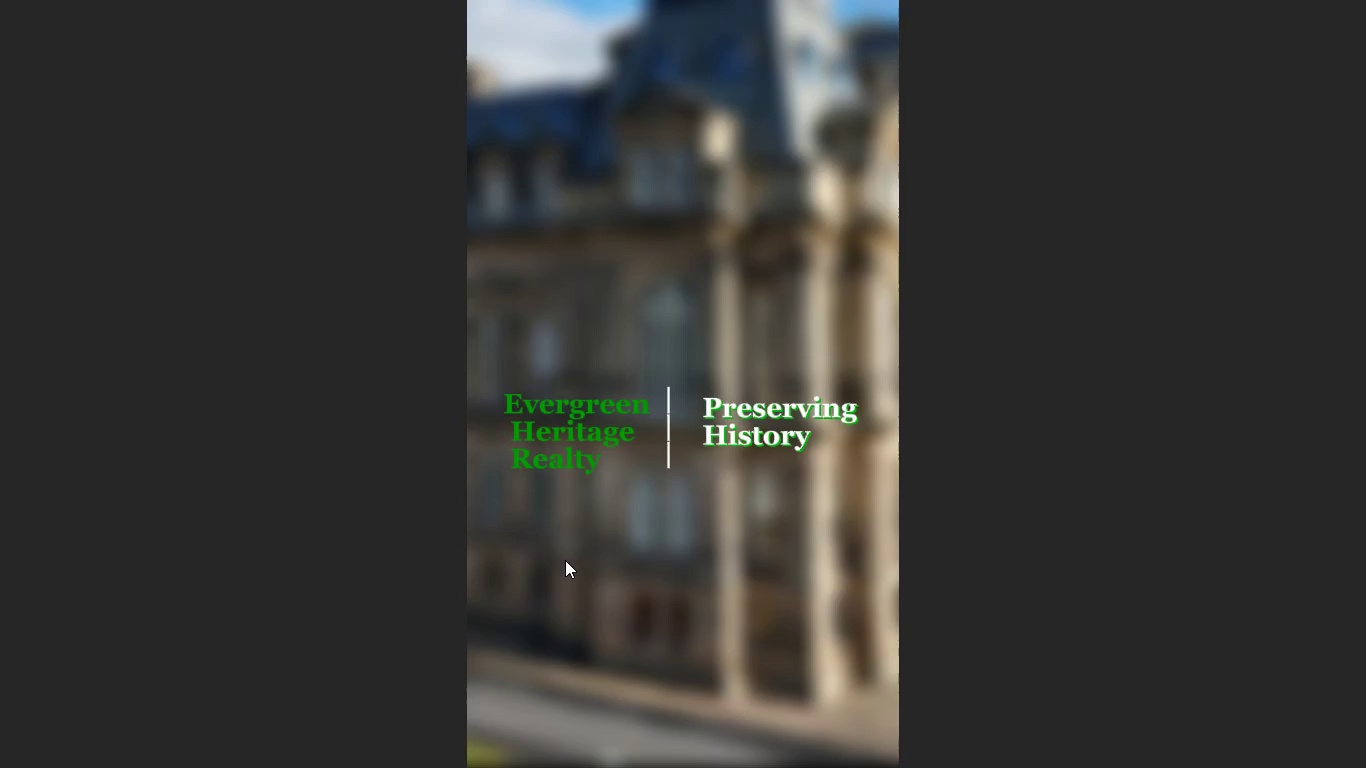 
wait(7.59)
 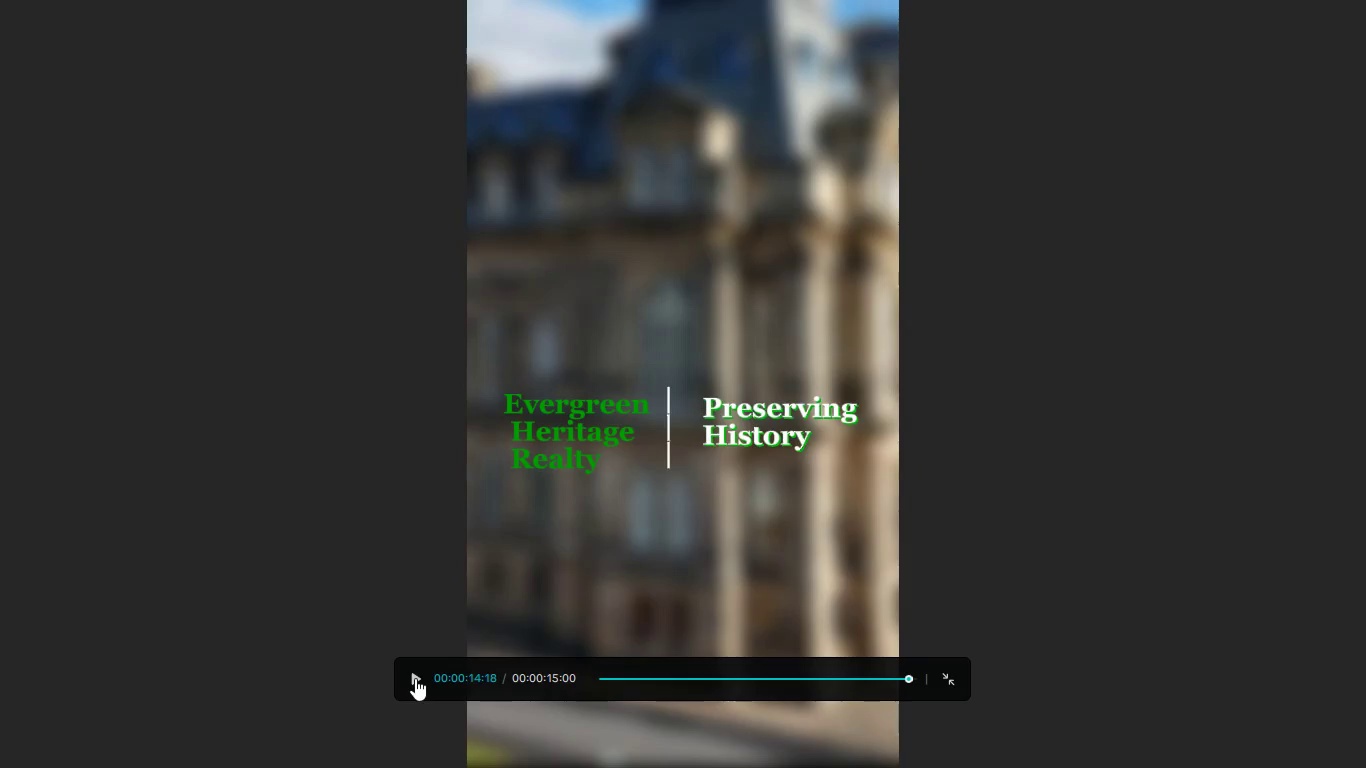 
left_click_drag(start_coordinate=[698, 541], to_coordinate=[867, 443])
 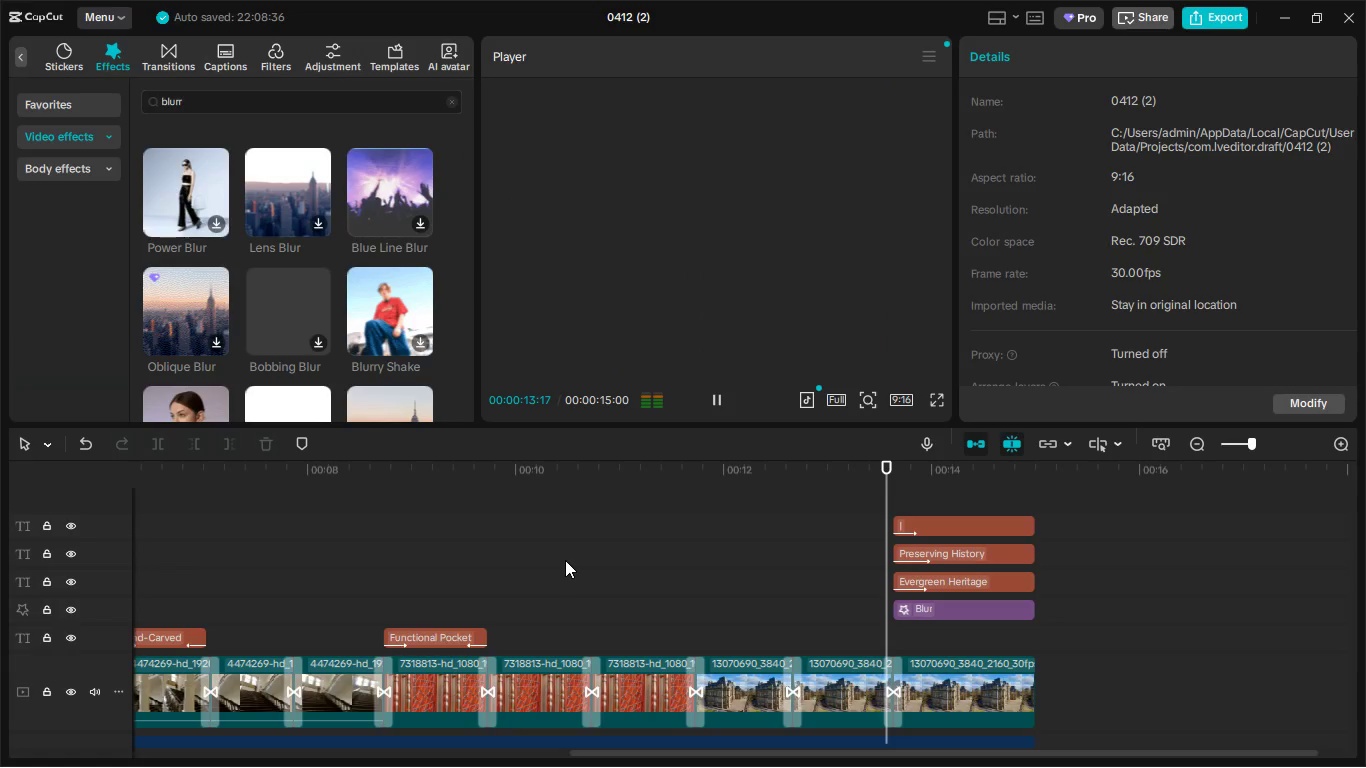 
key(Escape)
 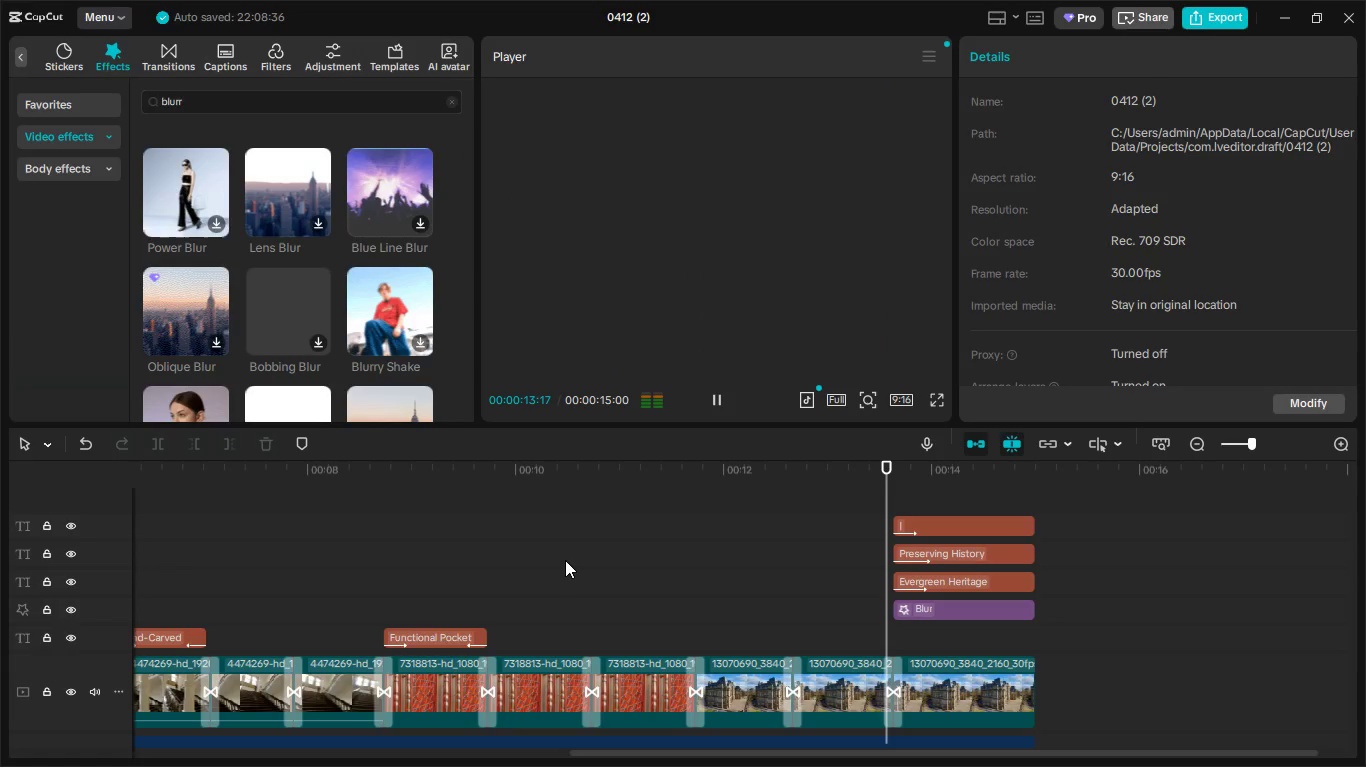 
double_click([867, 443])
 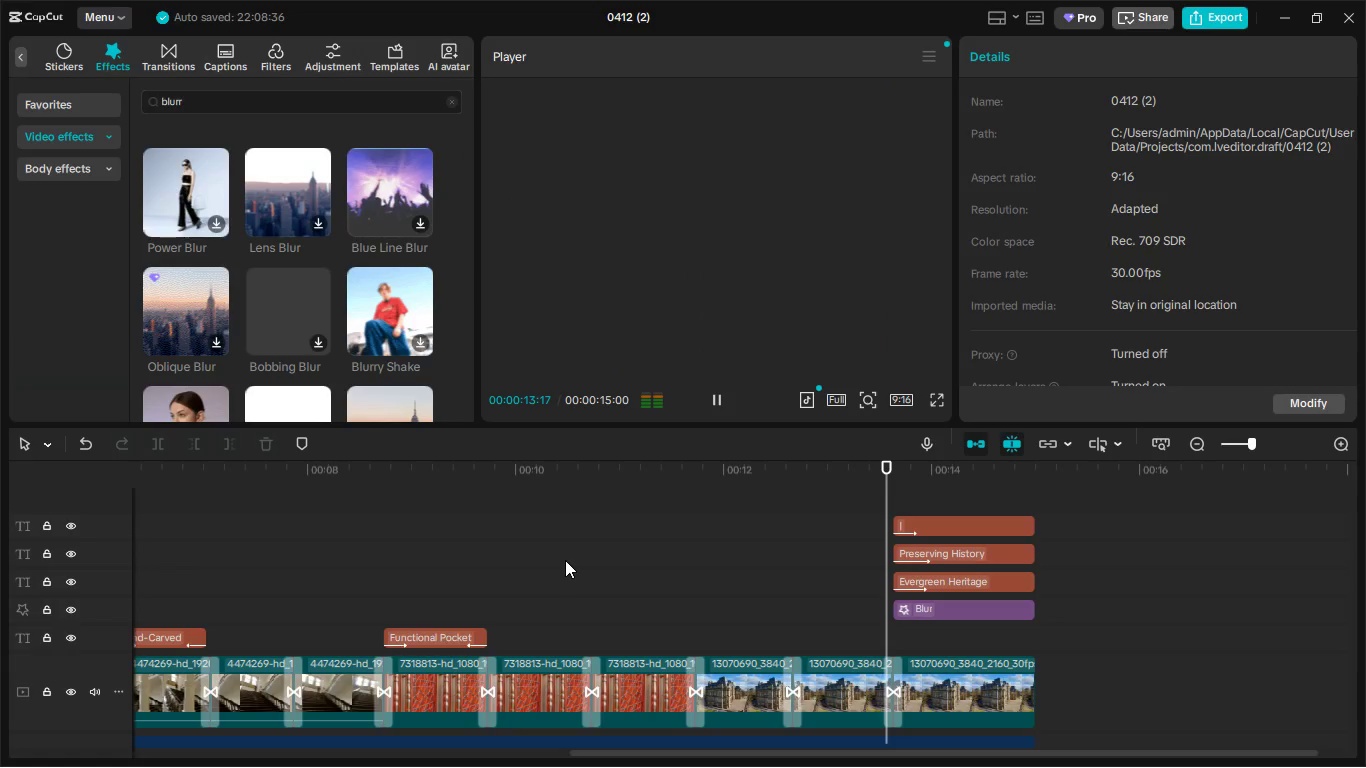 
wait(8.5)
 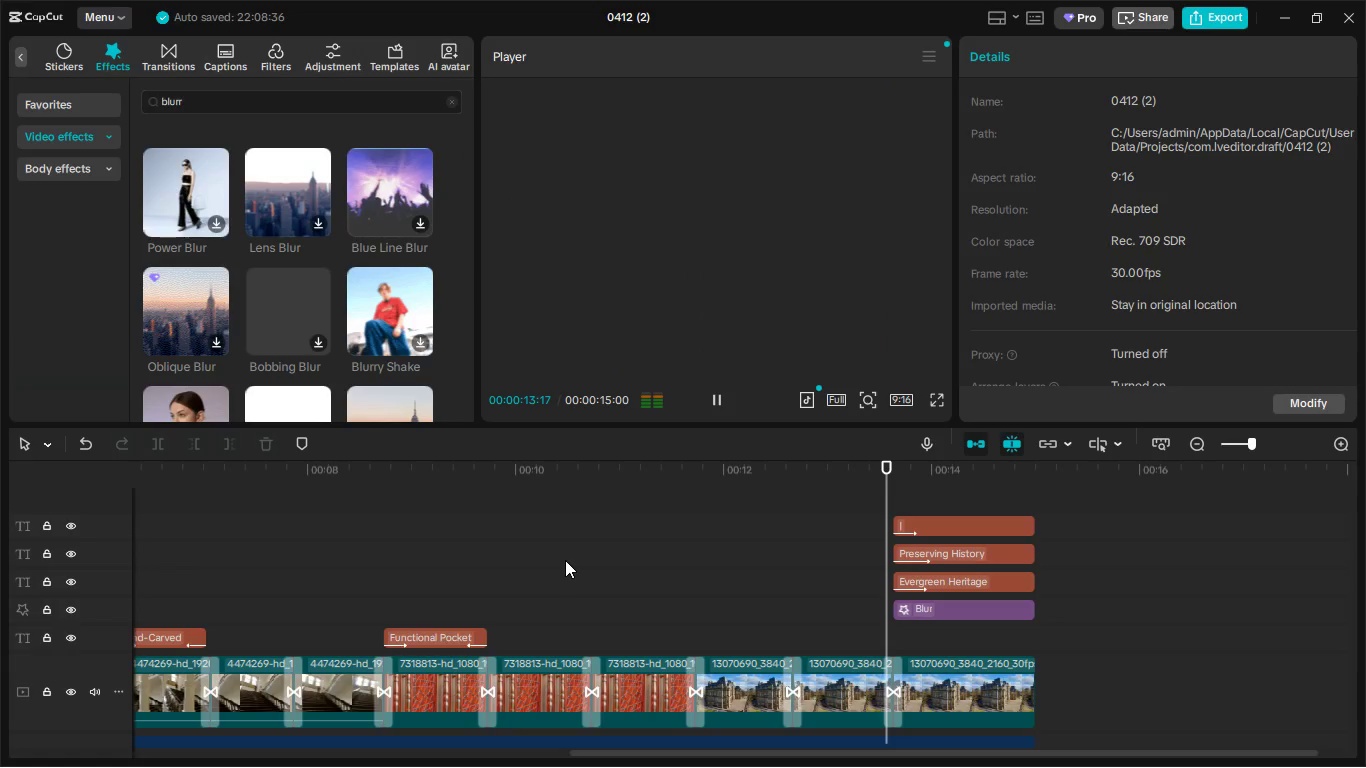 
left_click([775, 757])